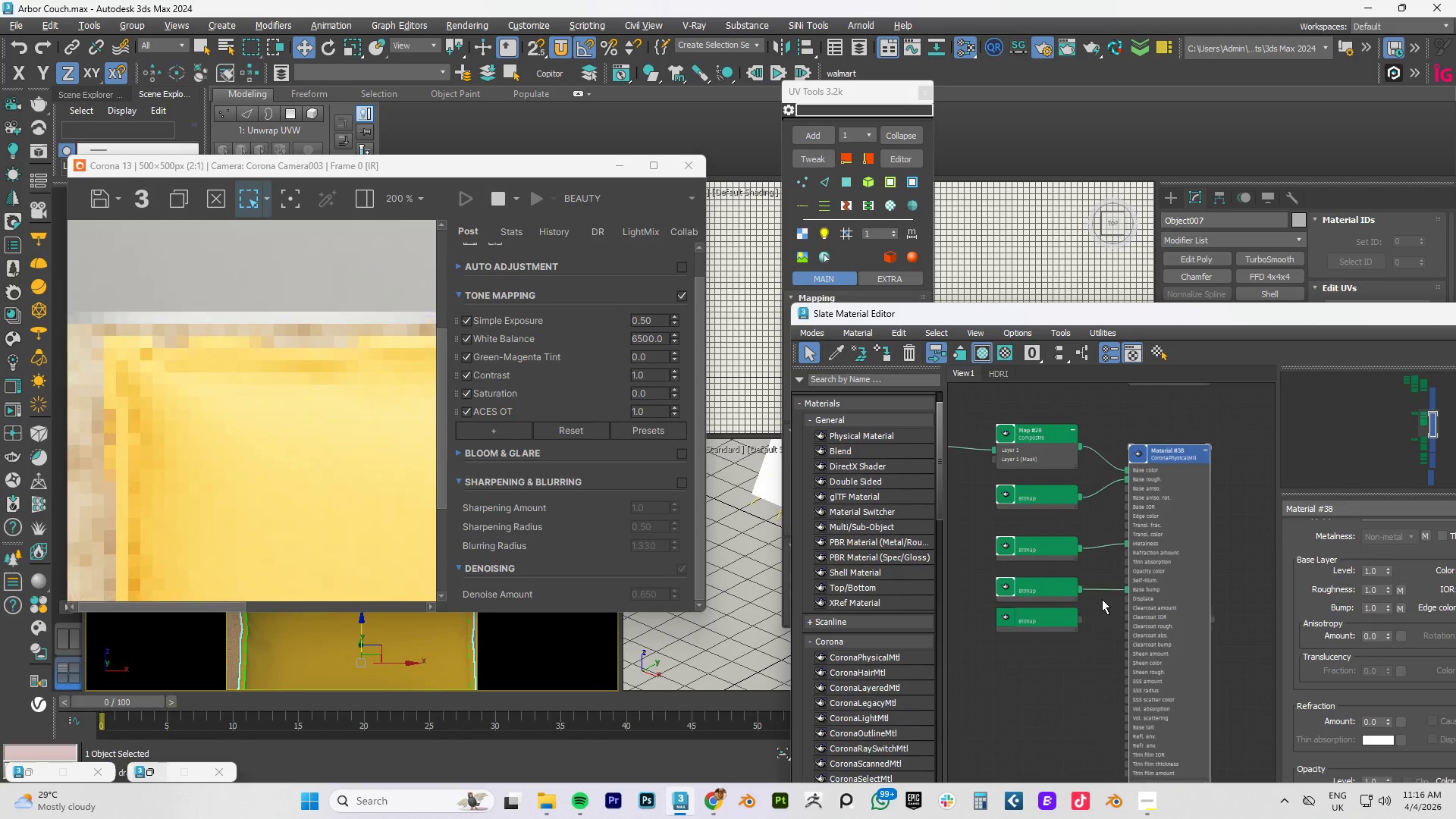 
key(Control+Z)
 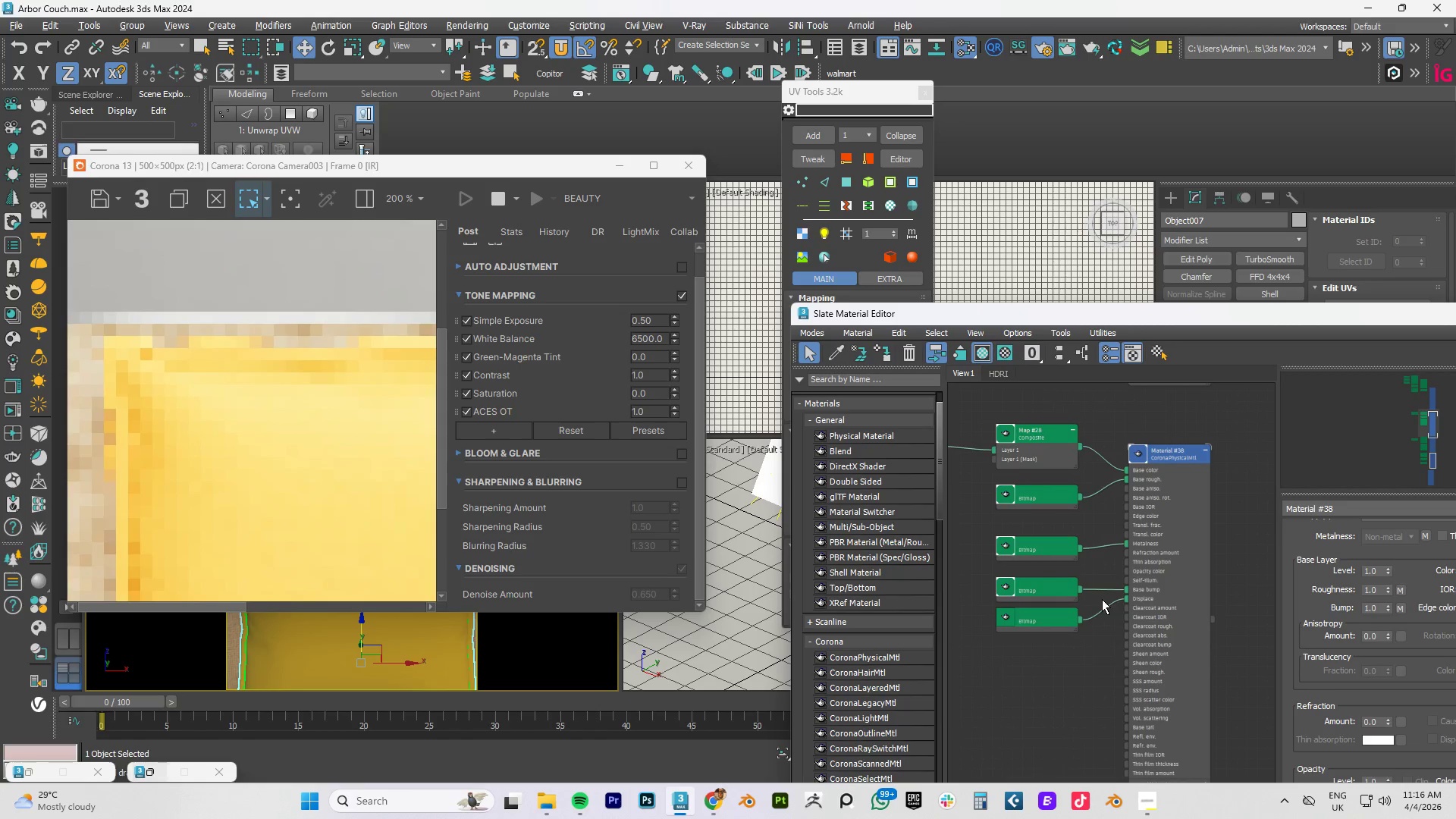 
key(Control+Z)
 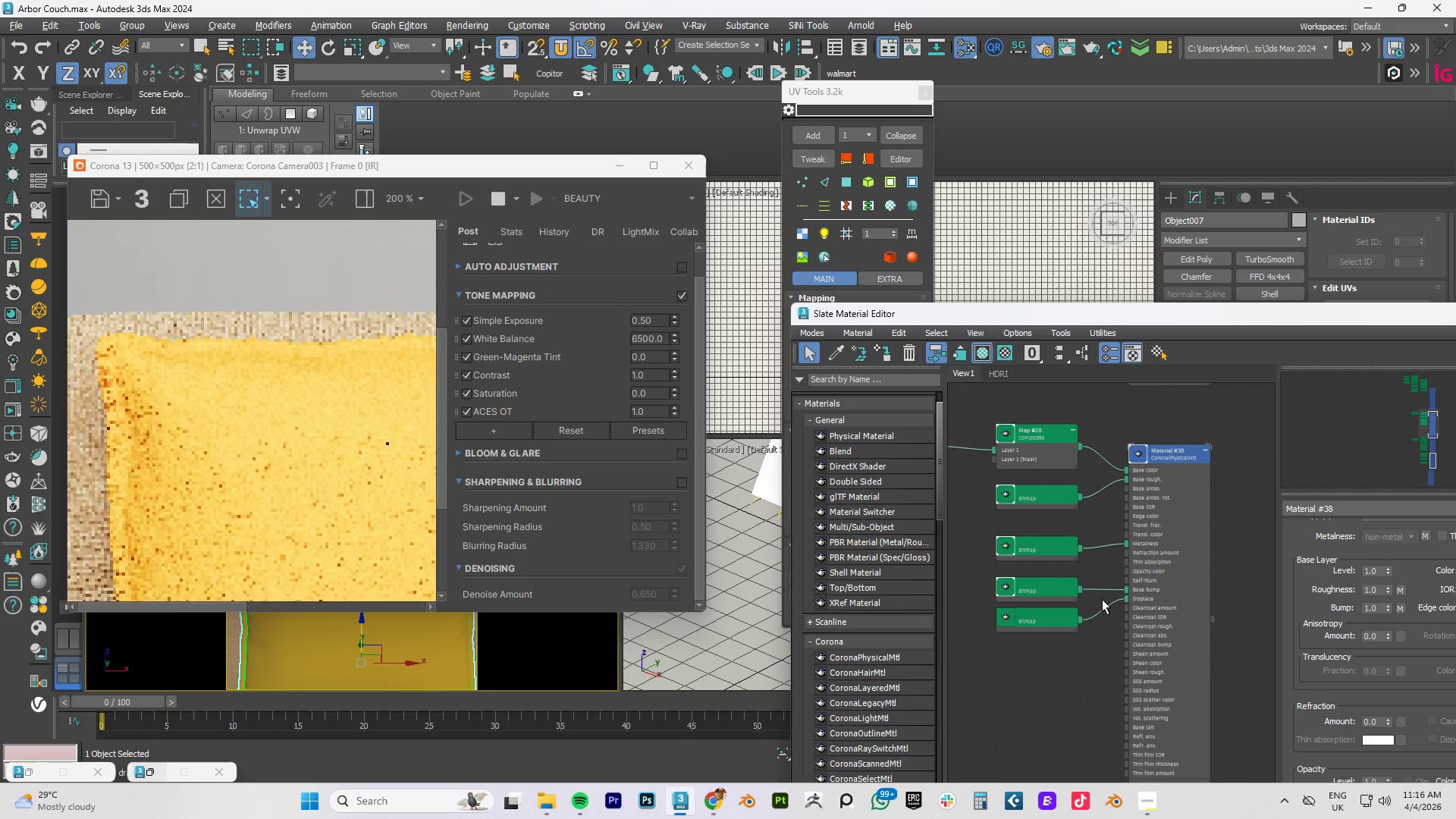 
key(Control+Z)
 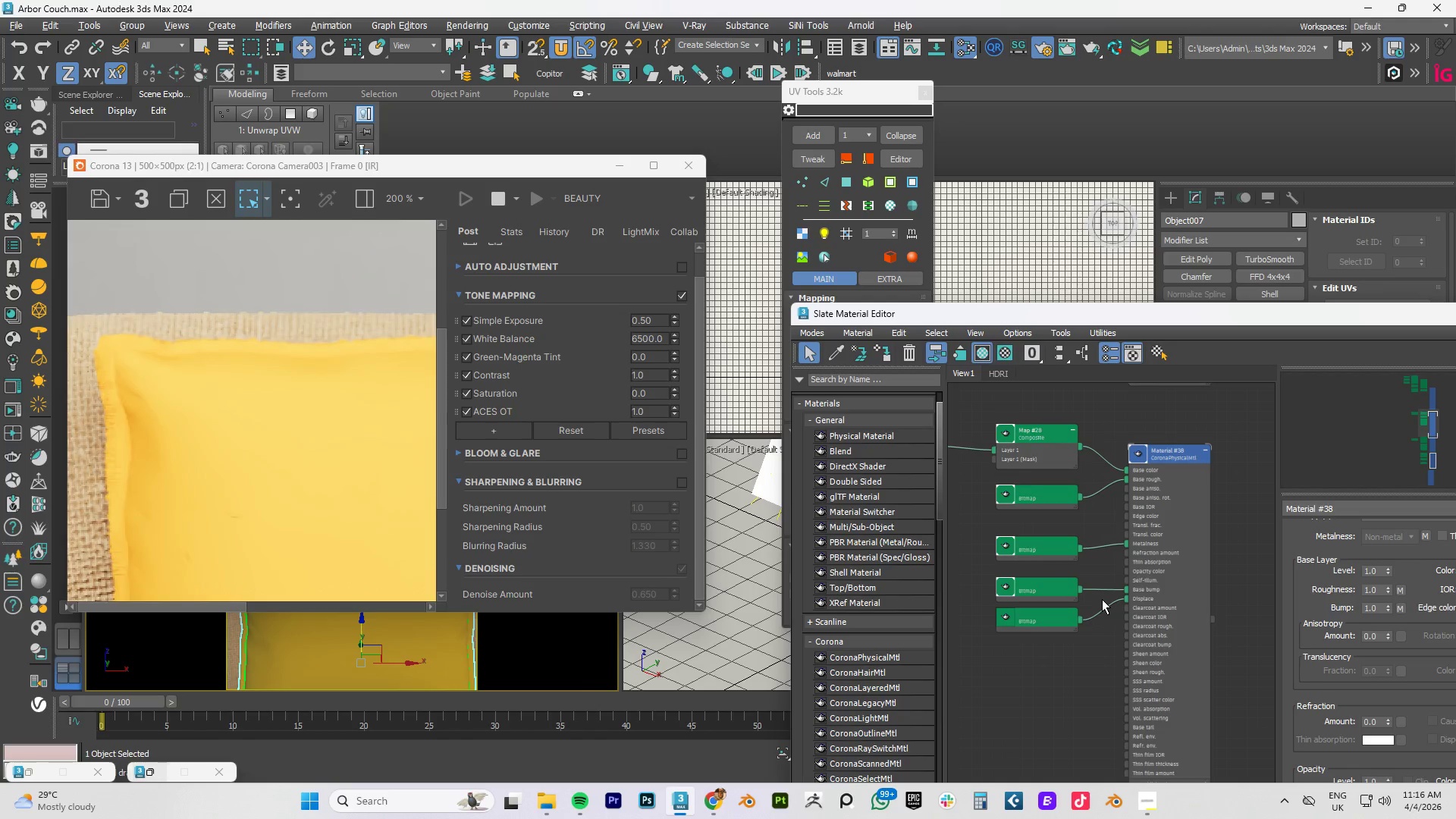 
key(Control+Z)
 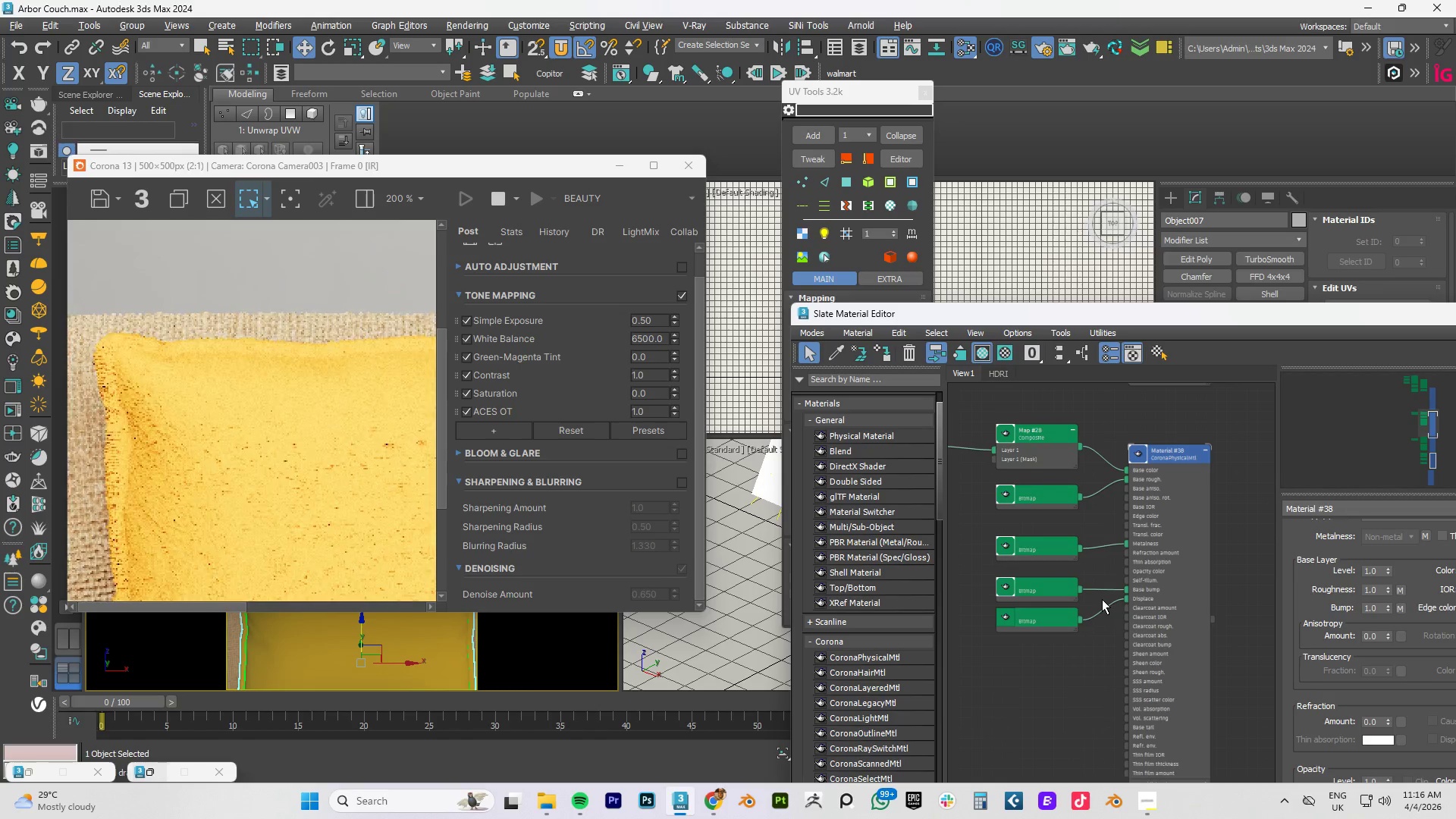 
key(Control+Z)
 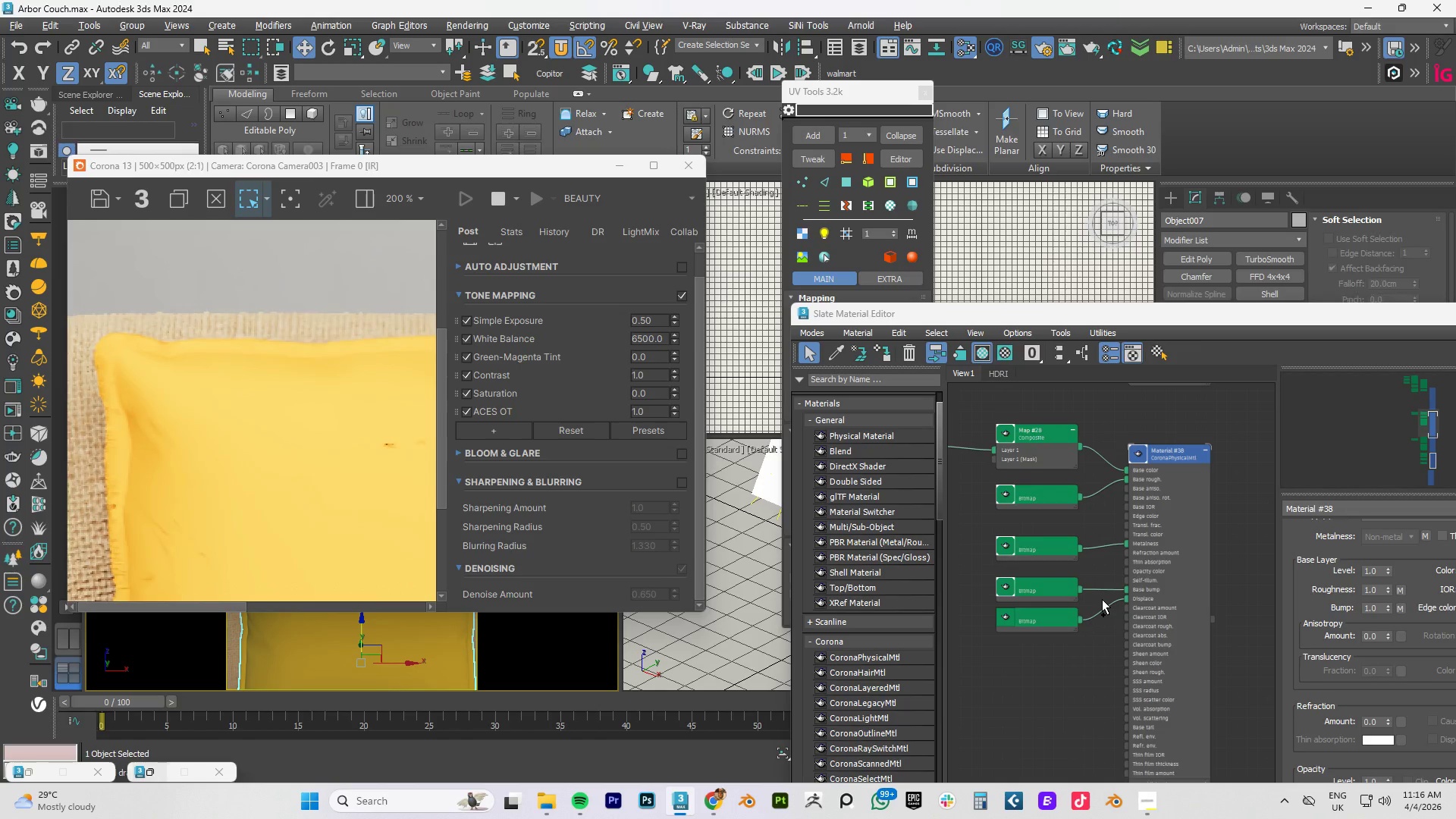 
key(Control+Z)
 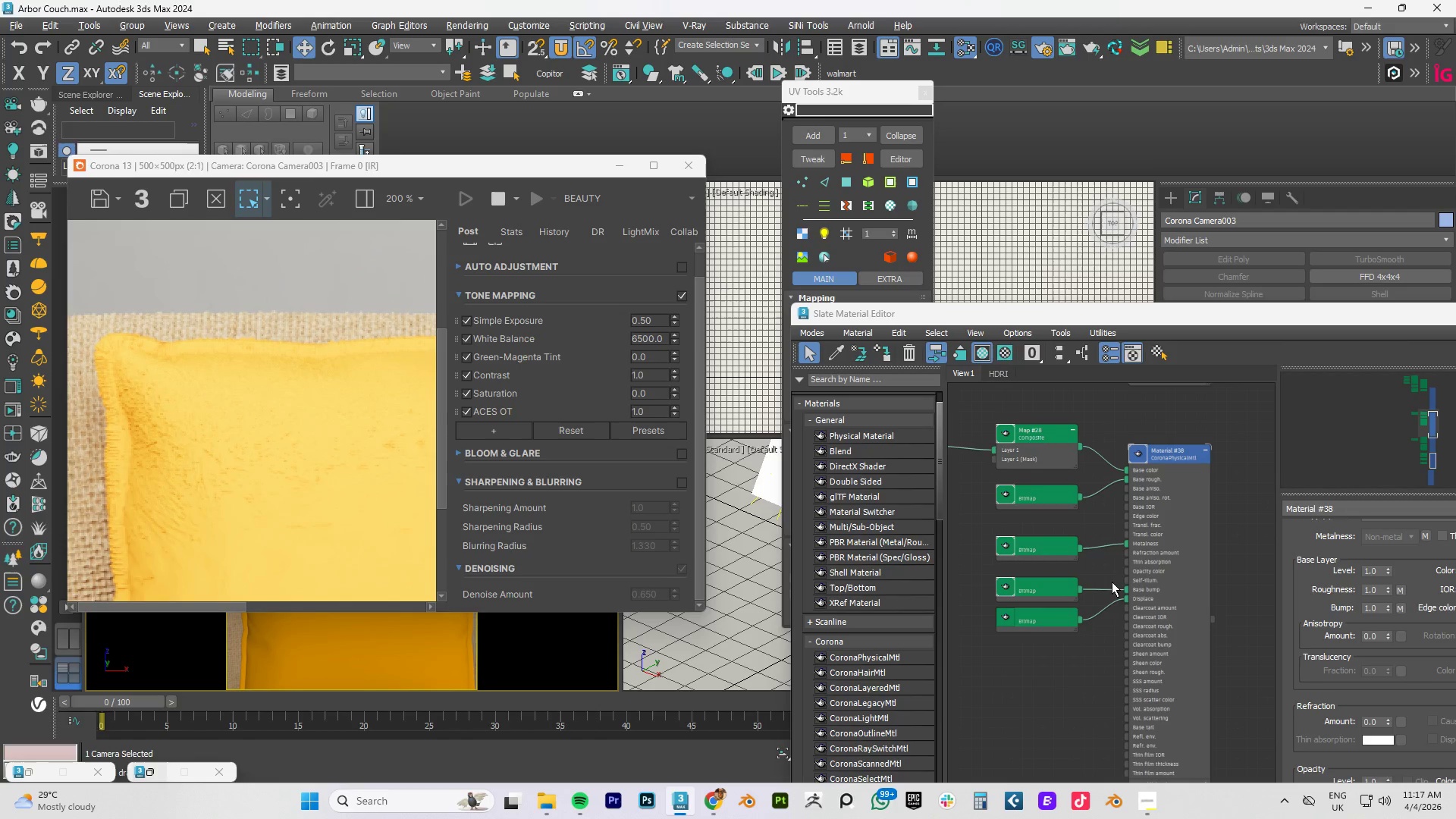 
key(Control+S)
 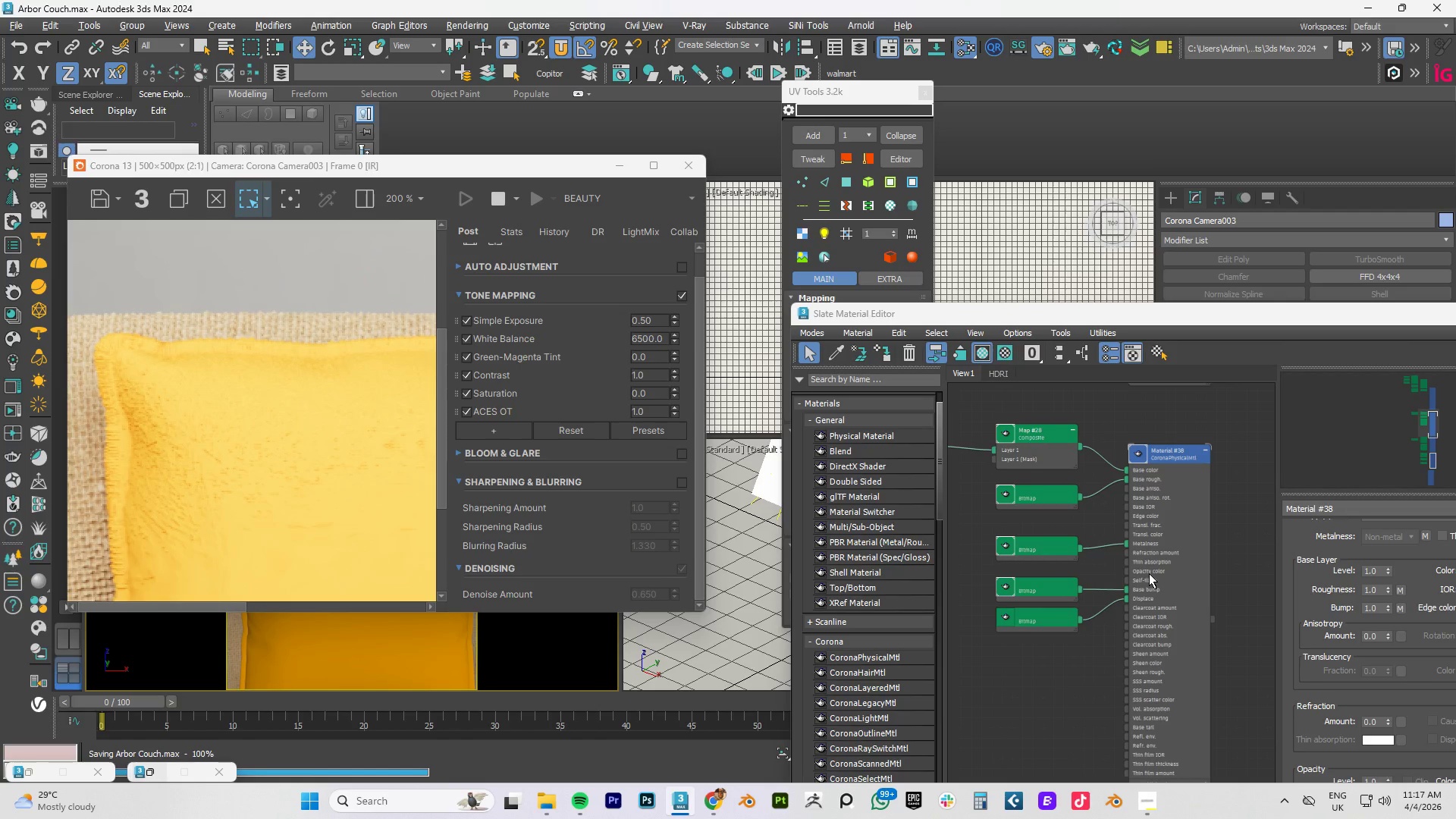 
wait(6.16)
 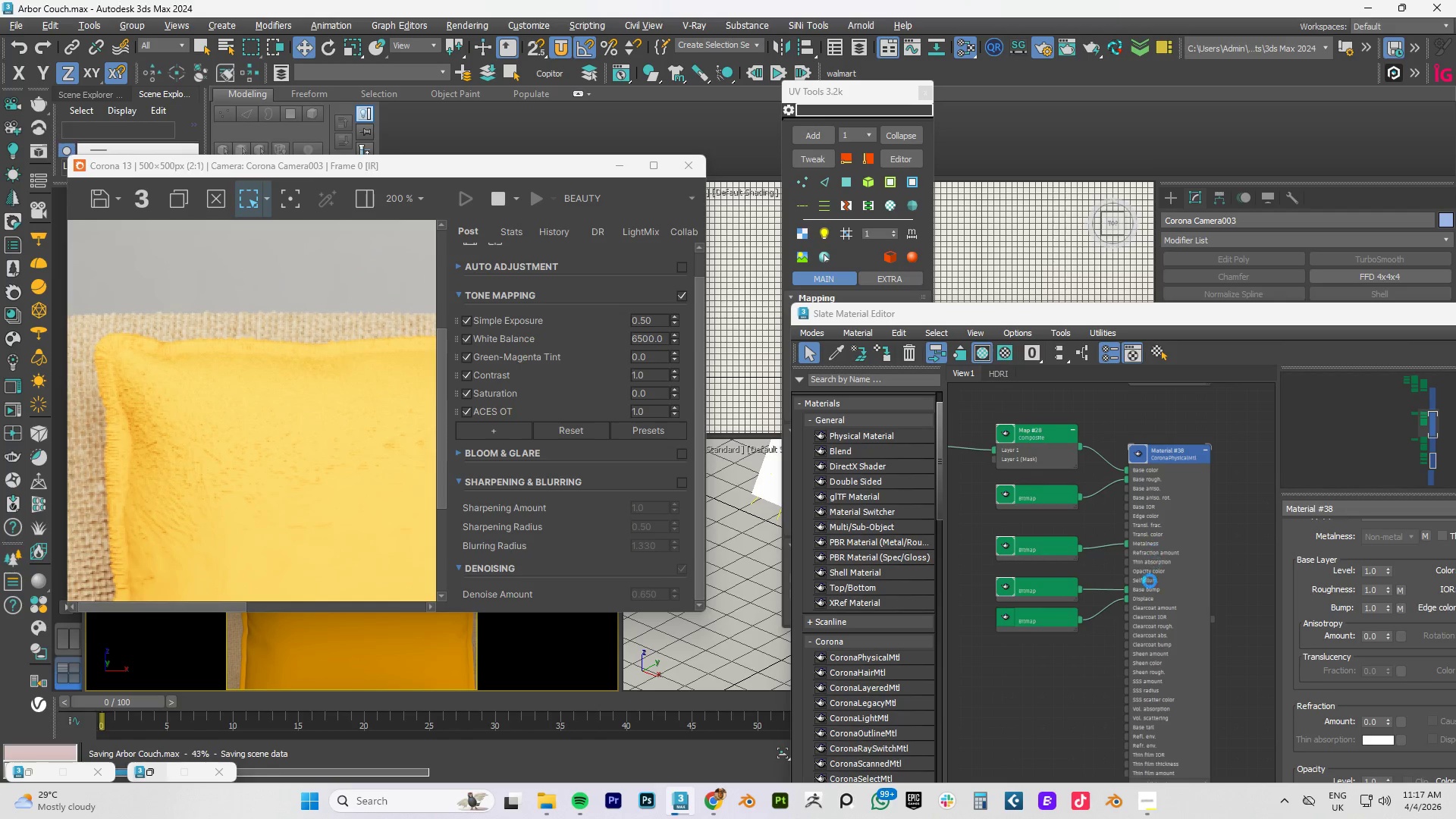 
left_click_drag(start_coordinate=[1127, 598], to_coordinate=[1116, 610])
 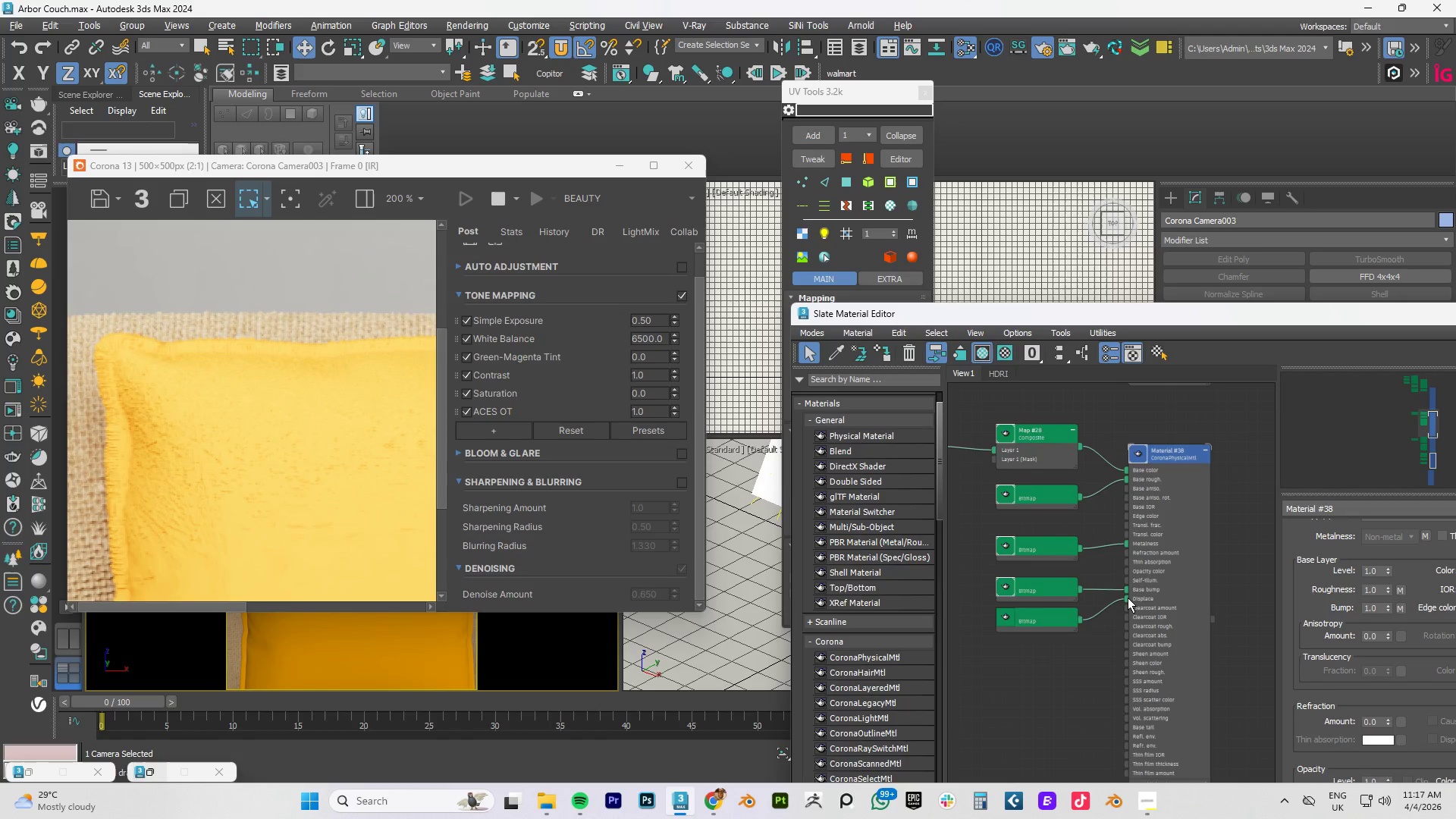 
left_click_drag(start_coordinate=[1128, 598], to_coordinate=[1111, 602])
 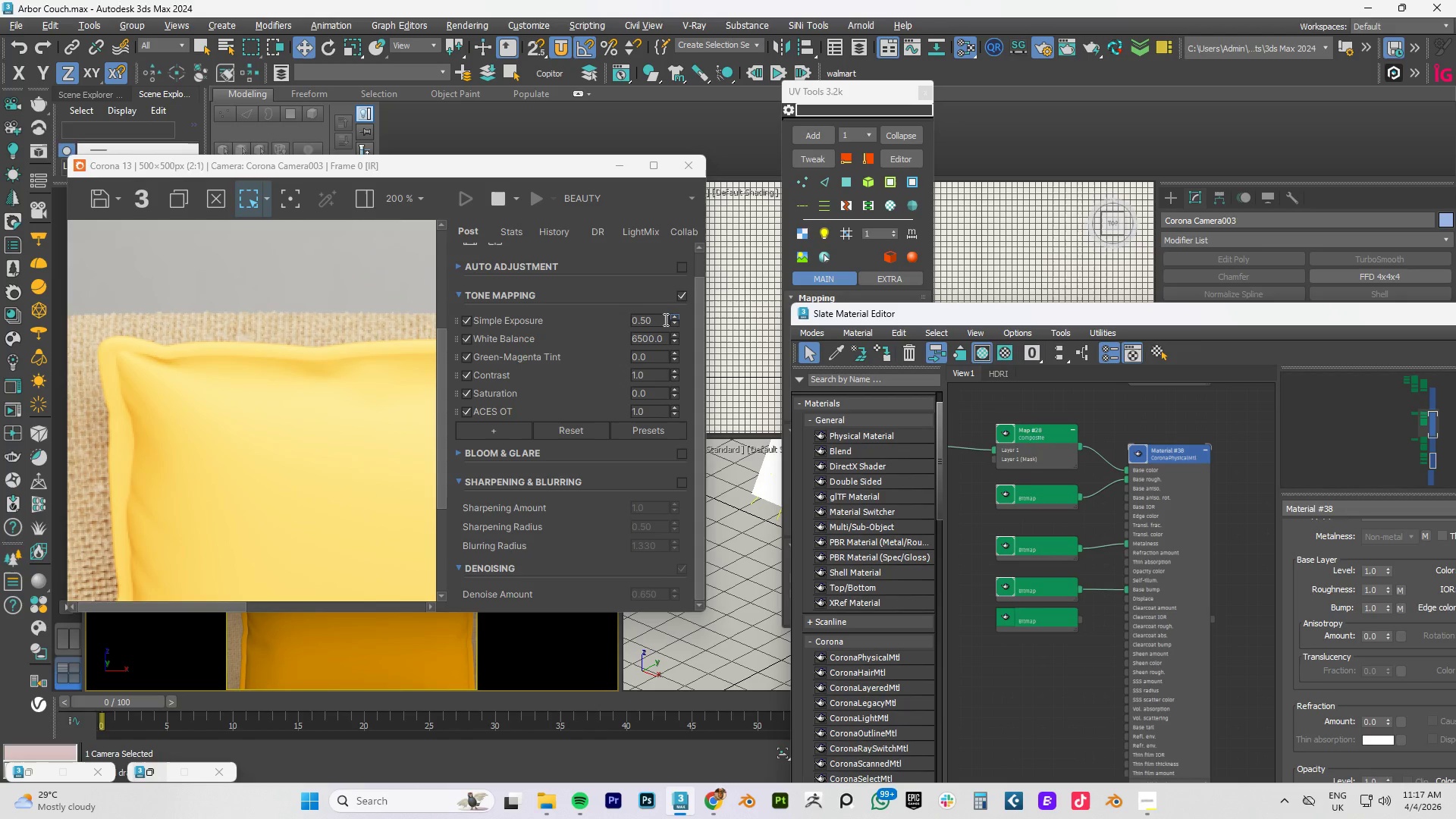 
scroll: coordinate [1062, 452], scroll_direction: down, amount: 2.0
 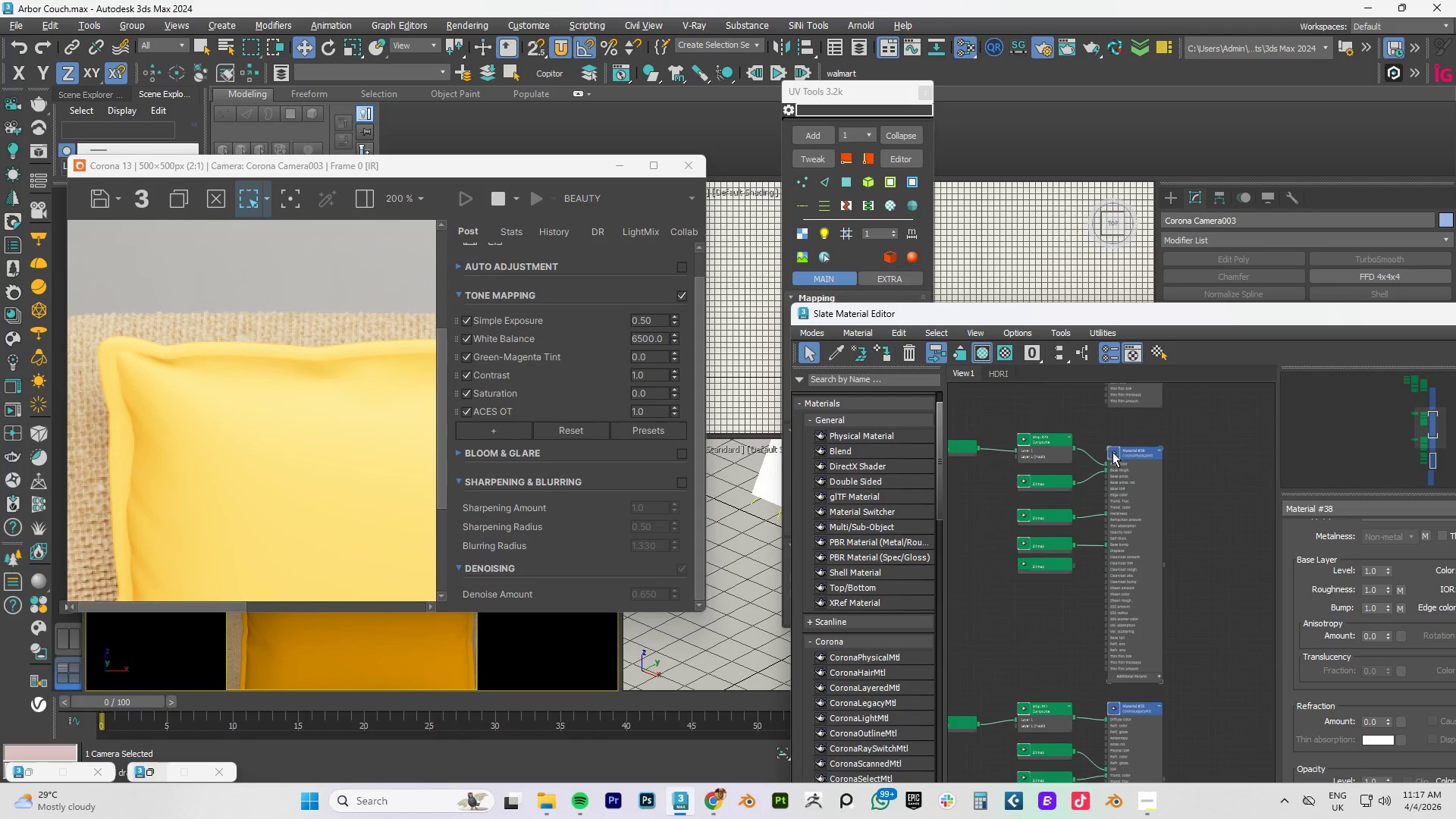 
scroll: coordinate [1113, 452], scroll_direction: up, amount: 4.0
 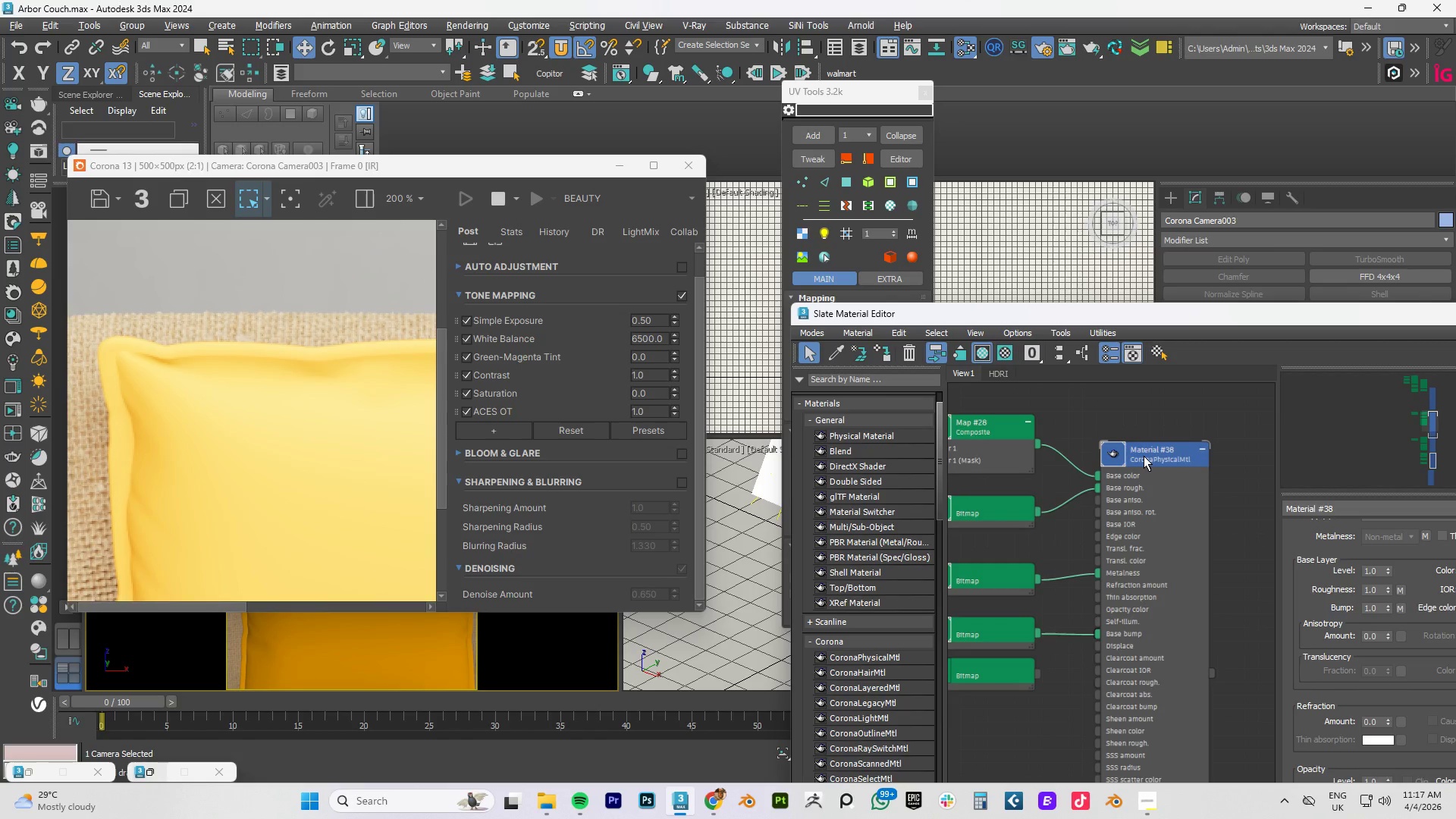 
left_click([1144, 456])
 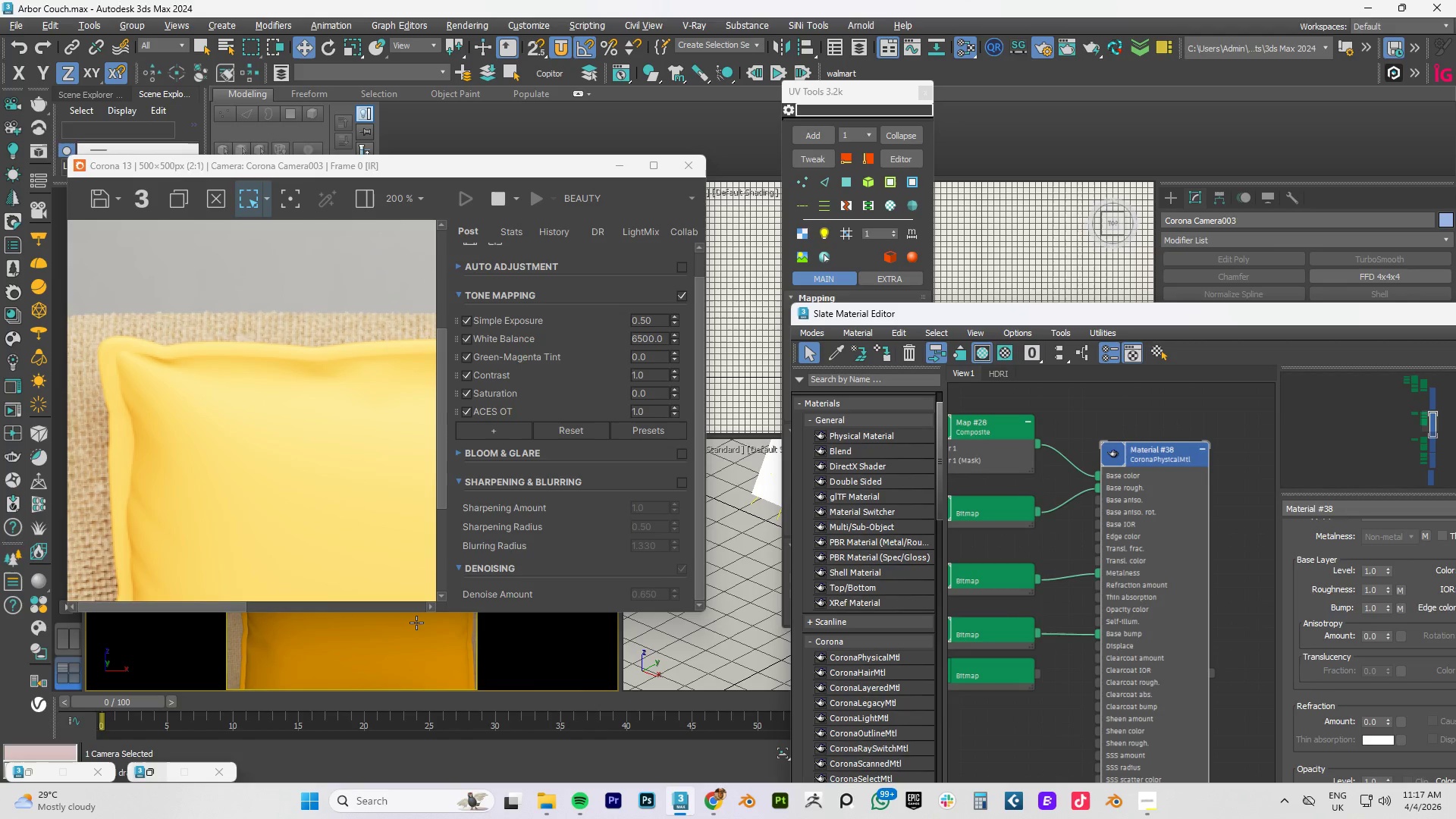 
left_click([390, 637])
 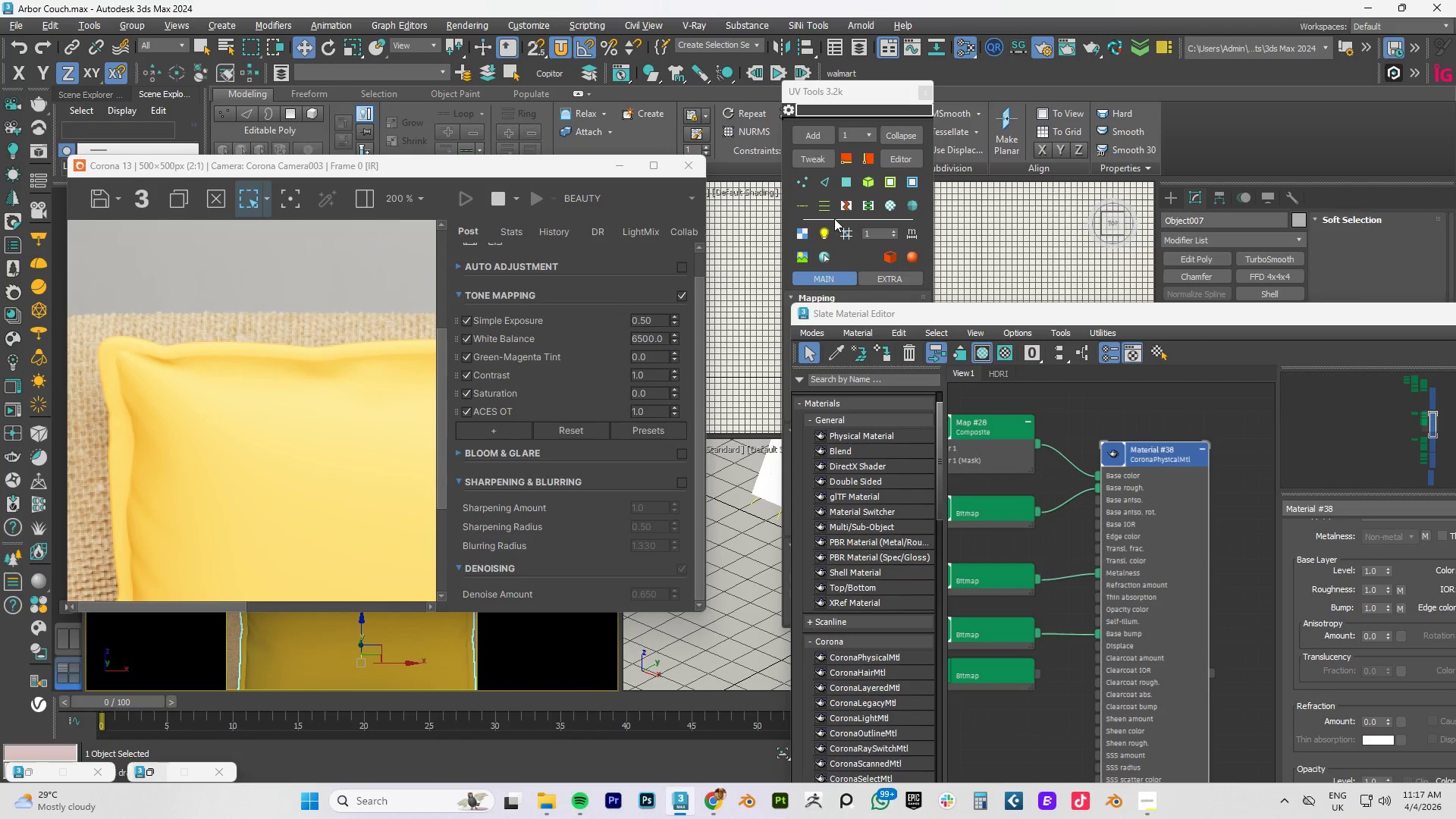 
left_click([810, 159])
 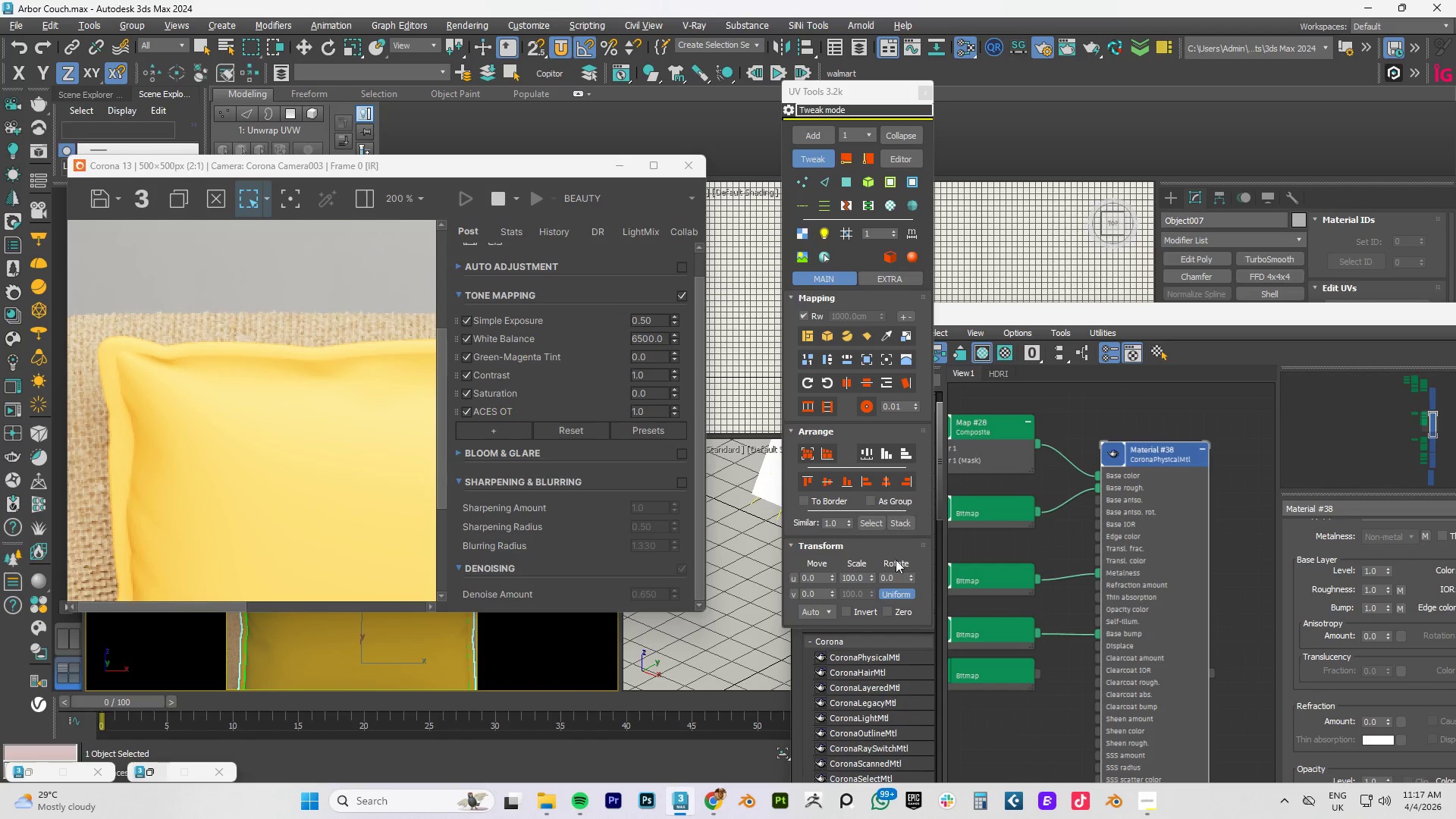 
left_click_drag(start_coordinate=[871, 576], to_coordinate=[902, 68])
 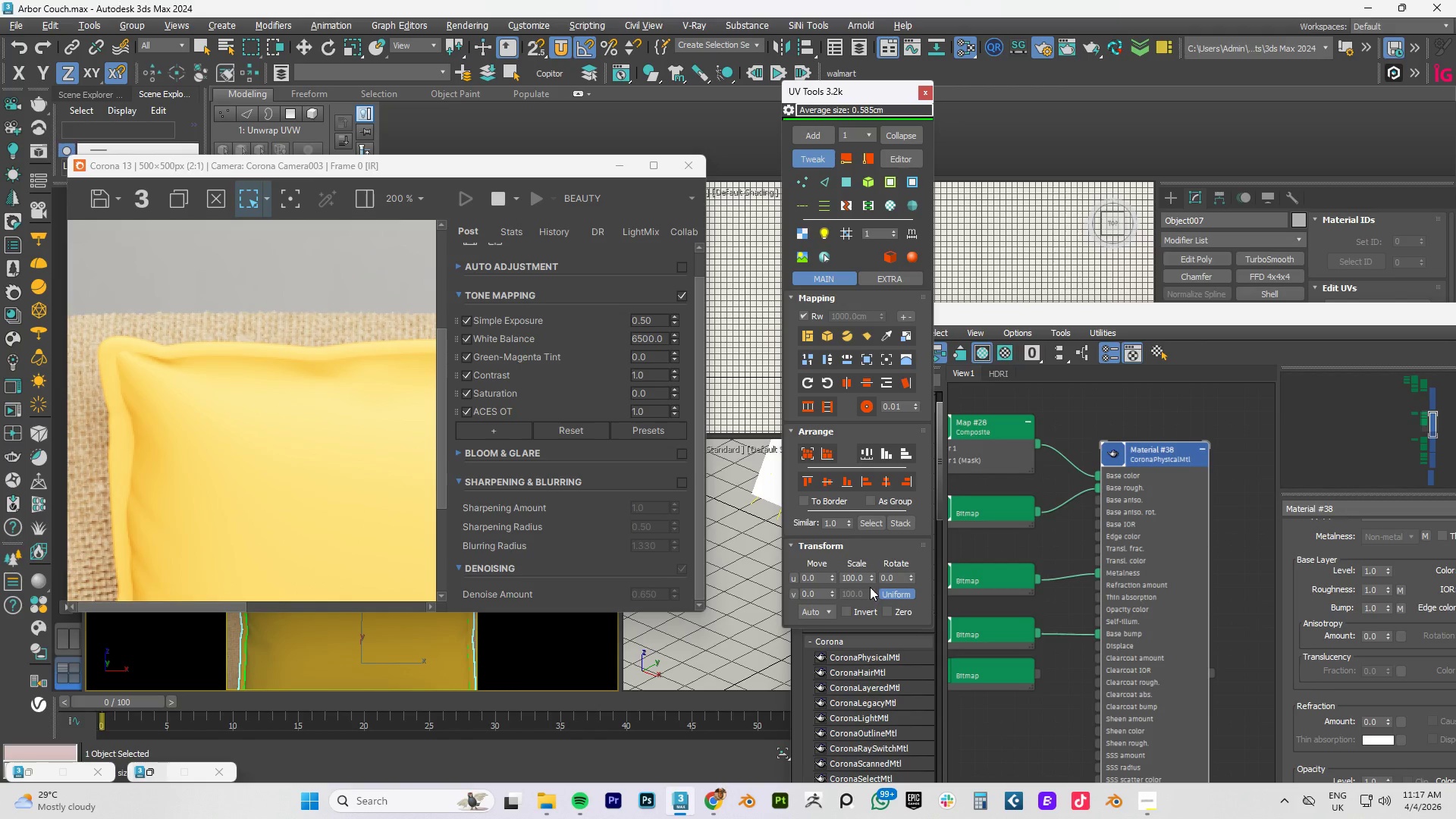 
left_click_drag(start_coordinate=[871, 576], to_coordinate=[937, 658])
 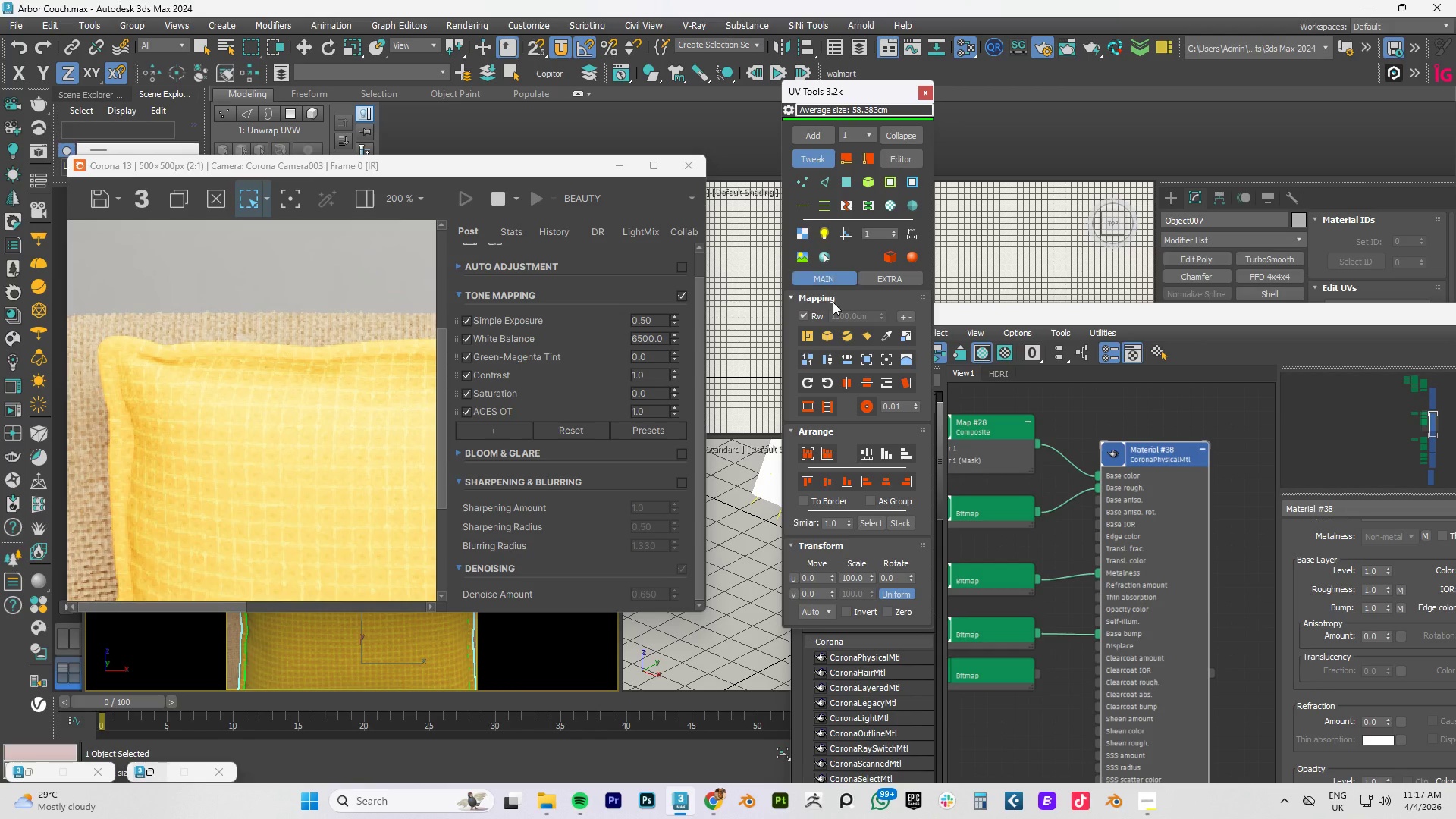 
scroll: coordinate [344, 419], scroll_direction: down, amount: 2.0
 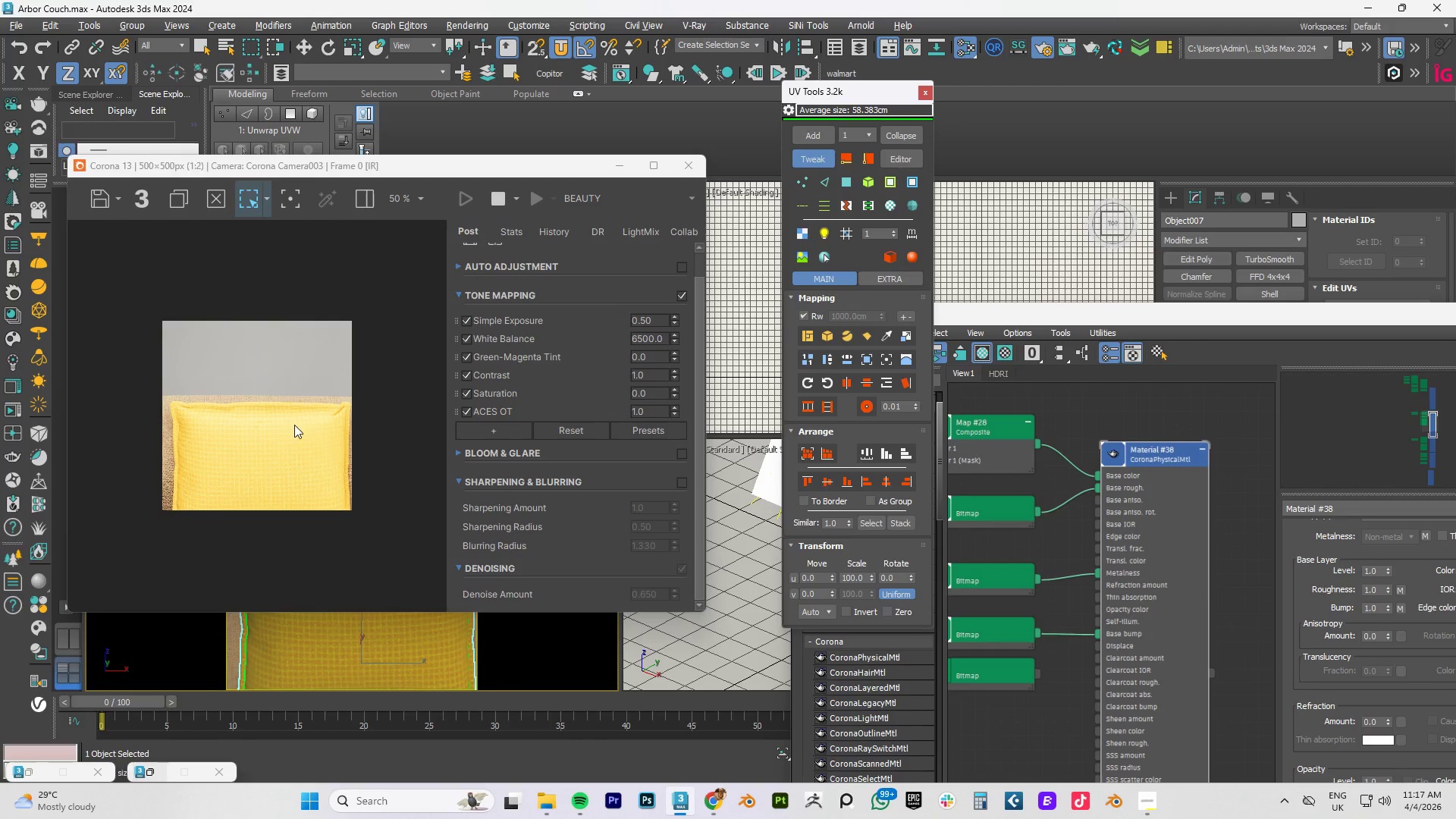 
scroll: coordinate [245, 428], scroll_direction: up, amount: 3.0
 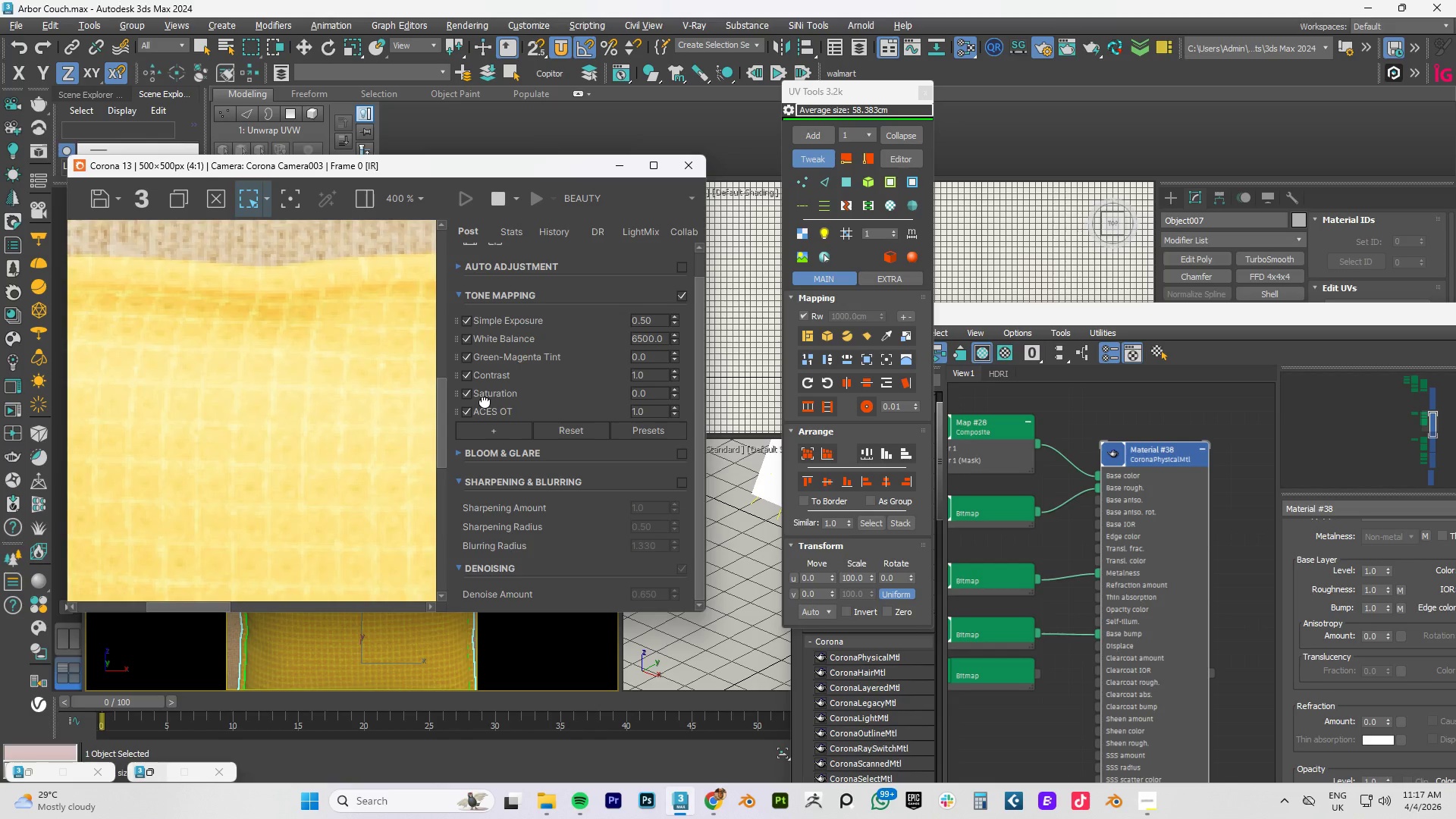 
scroll: coordinate [256, 403], scroll_direction: down, amount: 2.0
 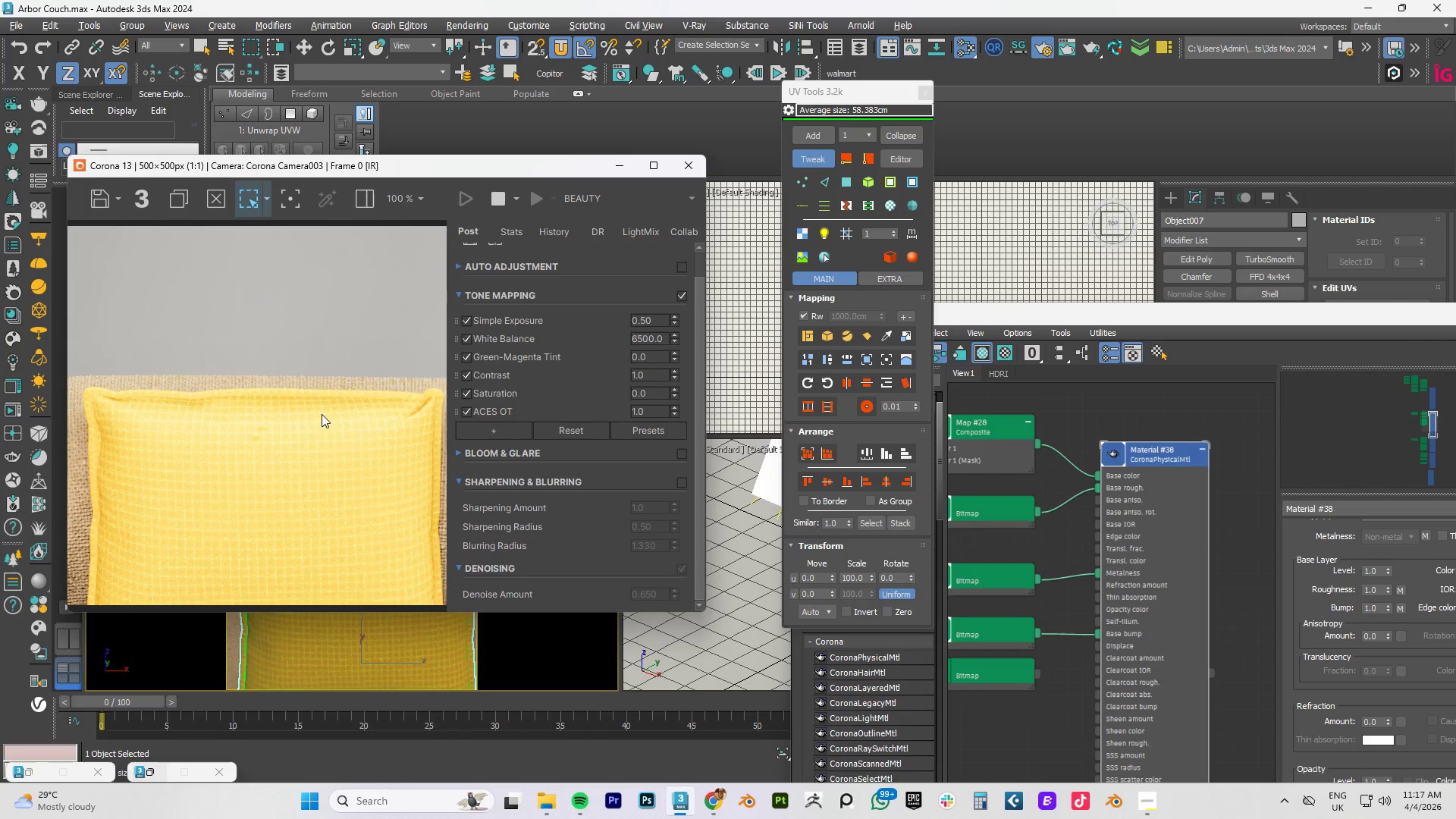 
scroll: coordinate [130, 449], scroll_direction: up, amount: 1.0
 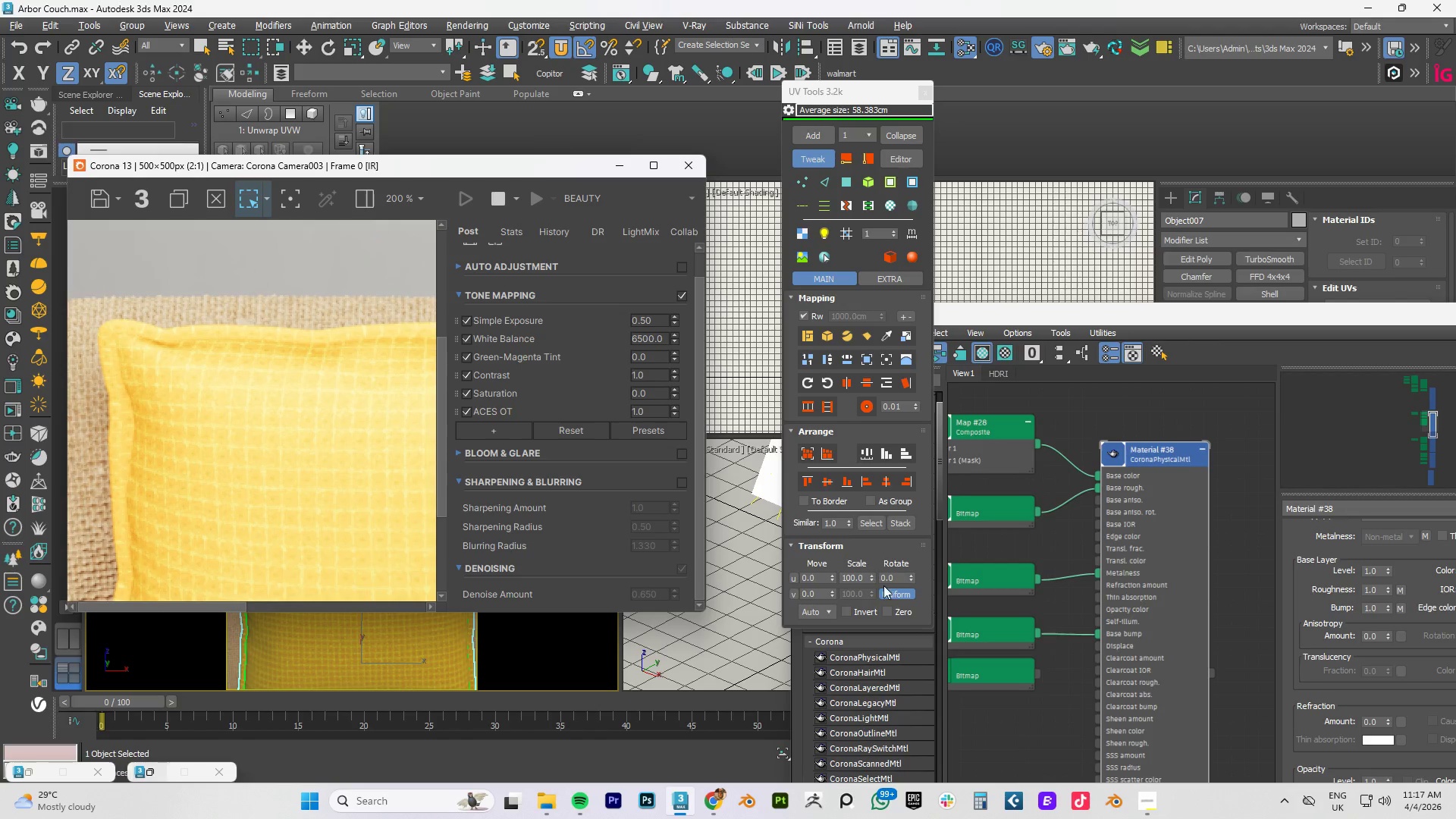 
left_click_drag(start_coordinate=[870, 577], to_coordinate=[874, 551])
 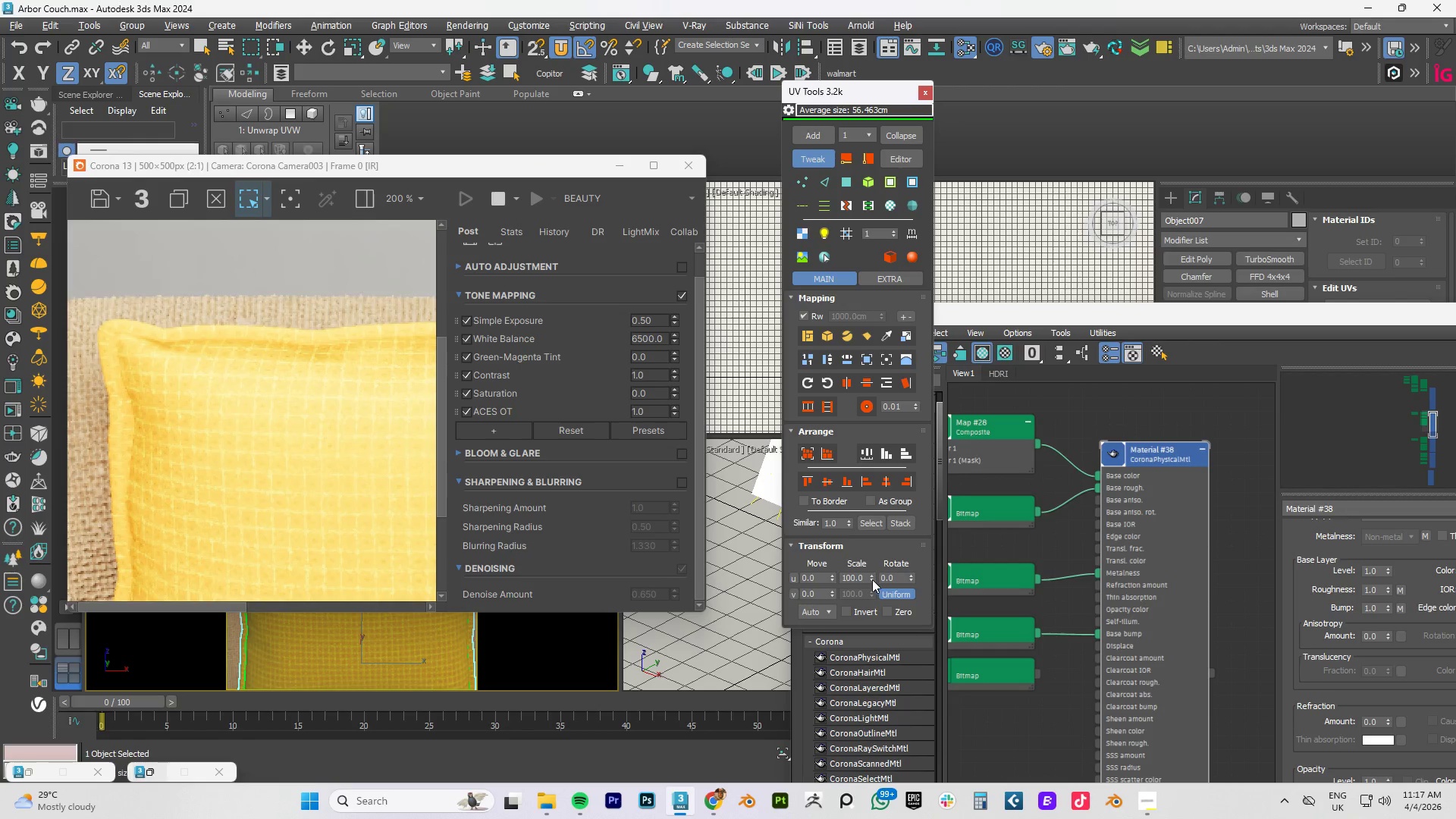 
left_click_drag(start_coordinate=[871, 576], to_coordinate=[886, 495])
 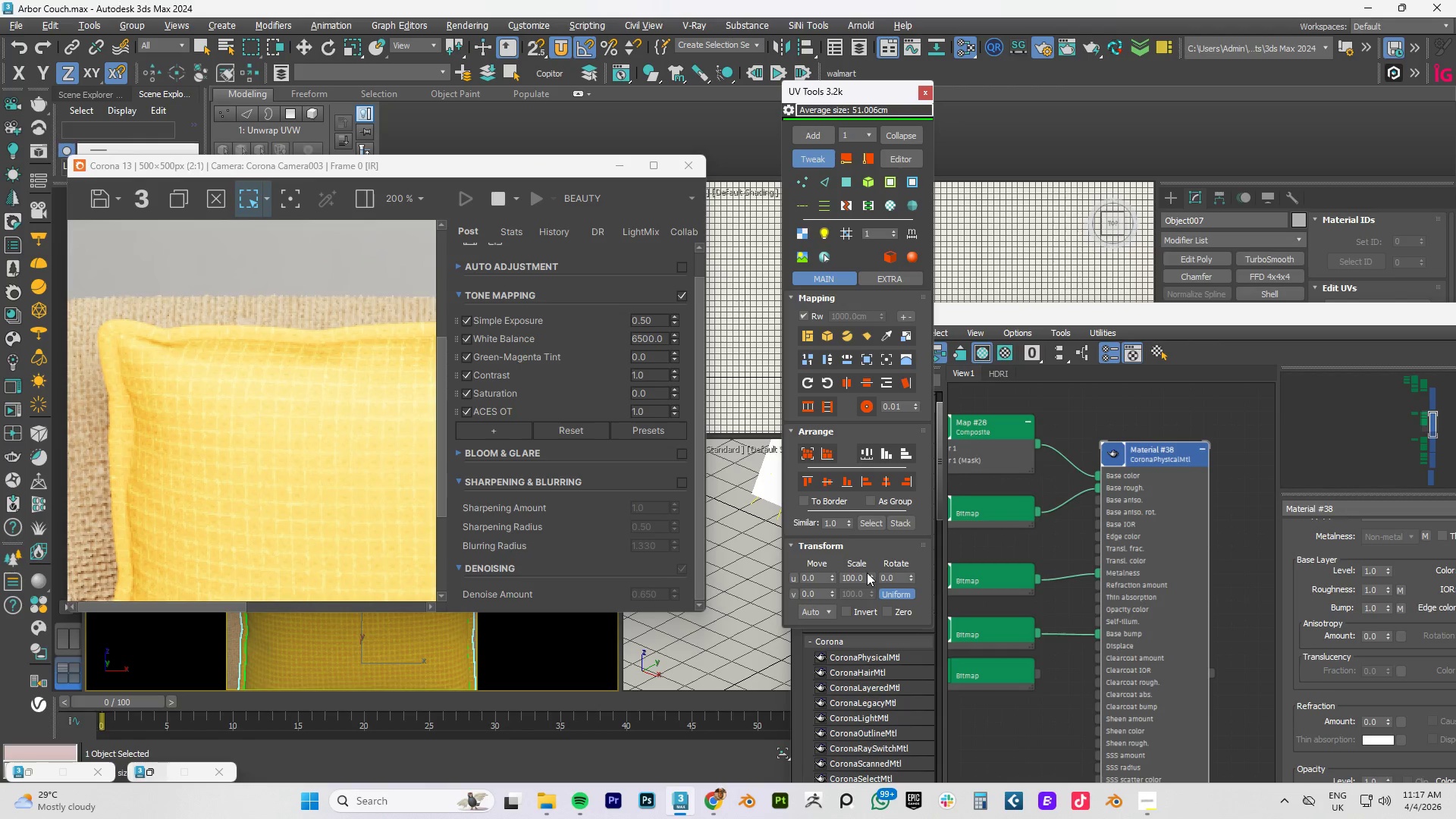 
left_click_drag(start_coordinate=[872, 577], to_coordinate=[908, 774])
 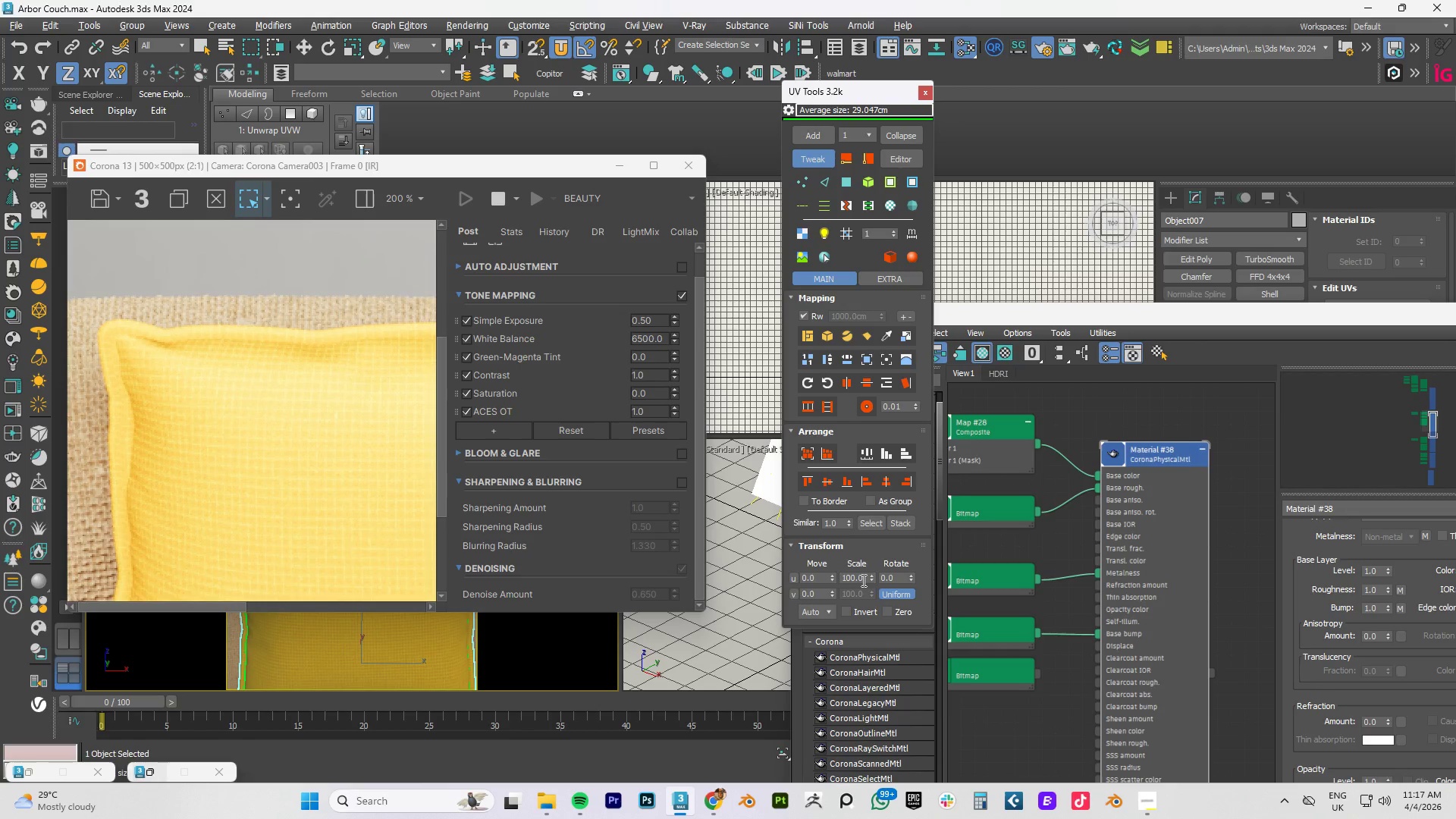 
left_click_drag(start_coordinate=[870, 577], to_coordinate=[909, 149])
 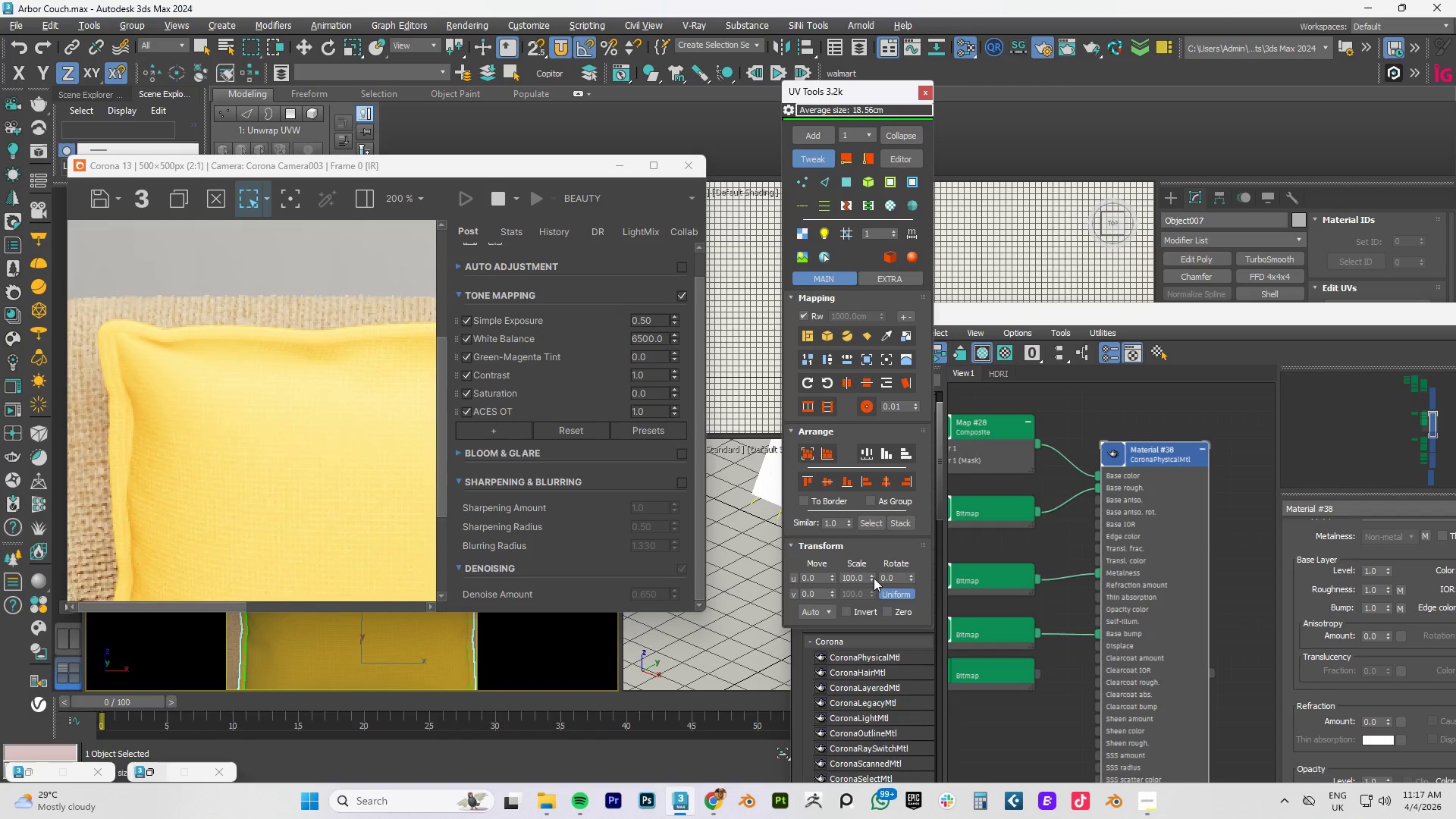 
left_click_drag(start_coordinate=[874, 578], to_coordinate=[894, 444])
 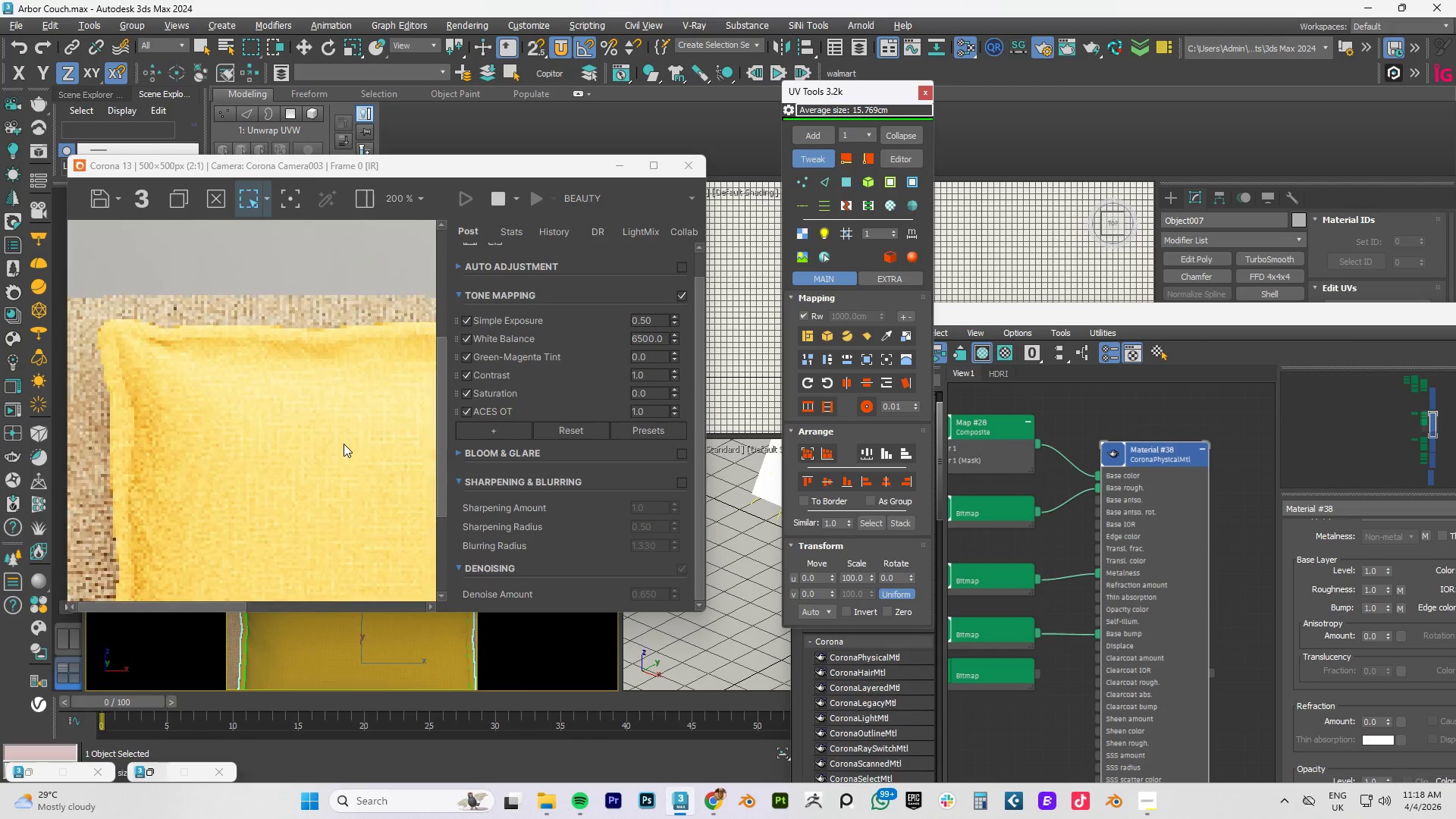 
scroll: coordinate [343, 444], scroll_direction: down, amount: 2.0
 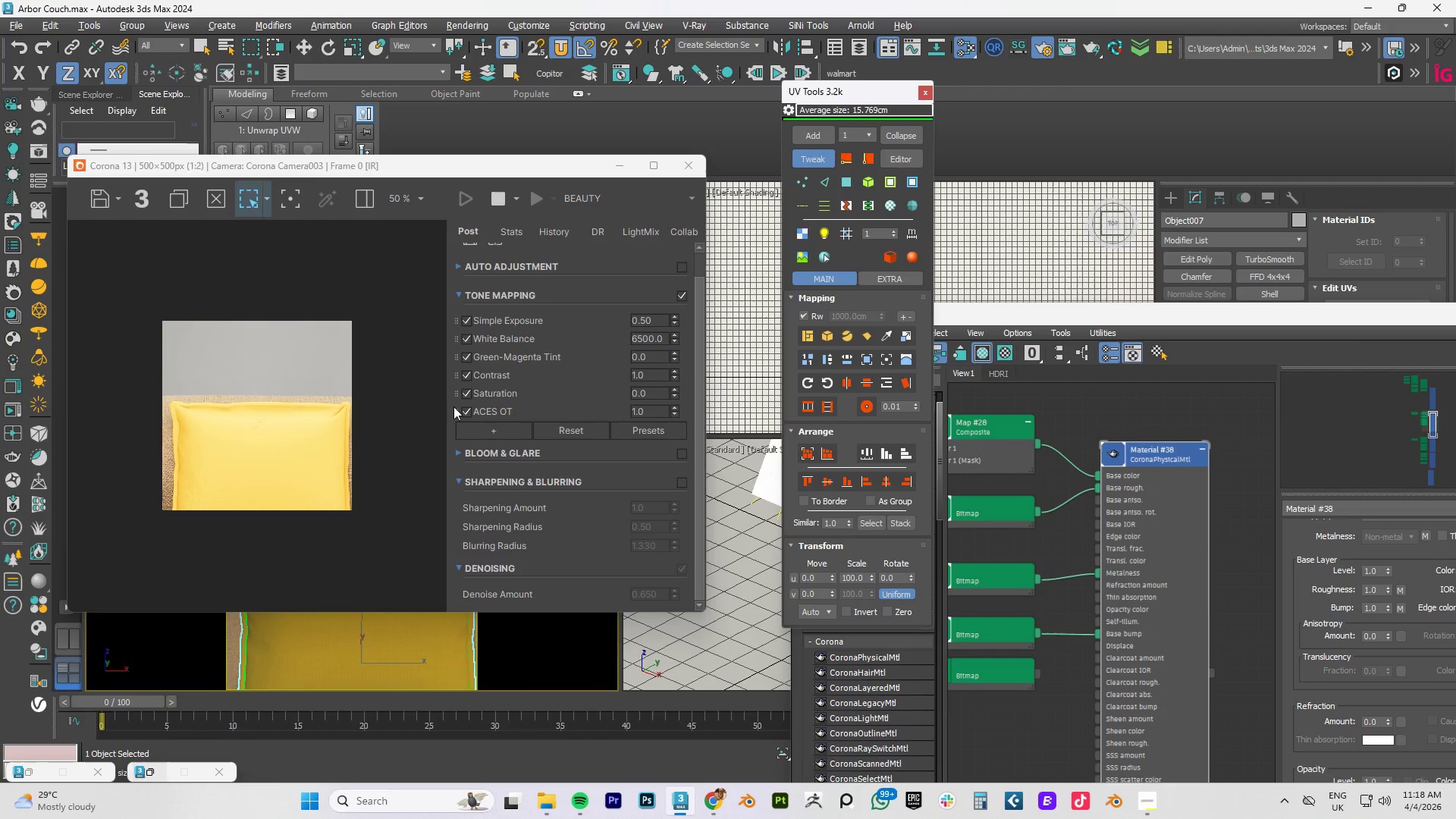 
scroll: coordinate [348, 447], scroll_direction: up, amount: 2.0
 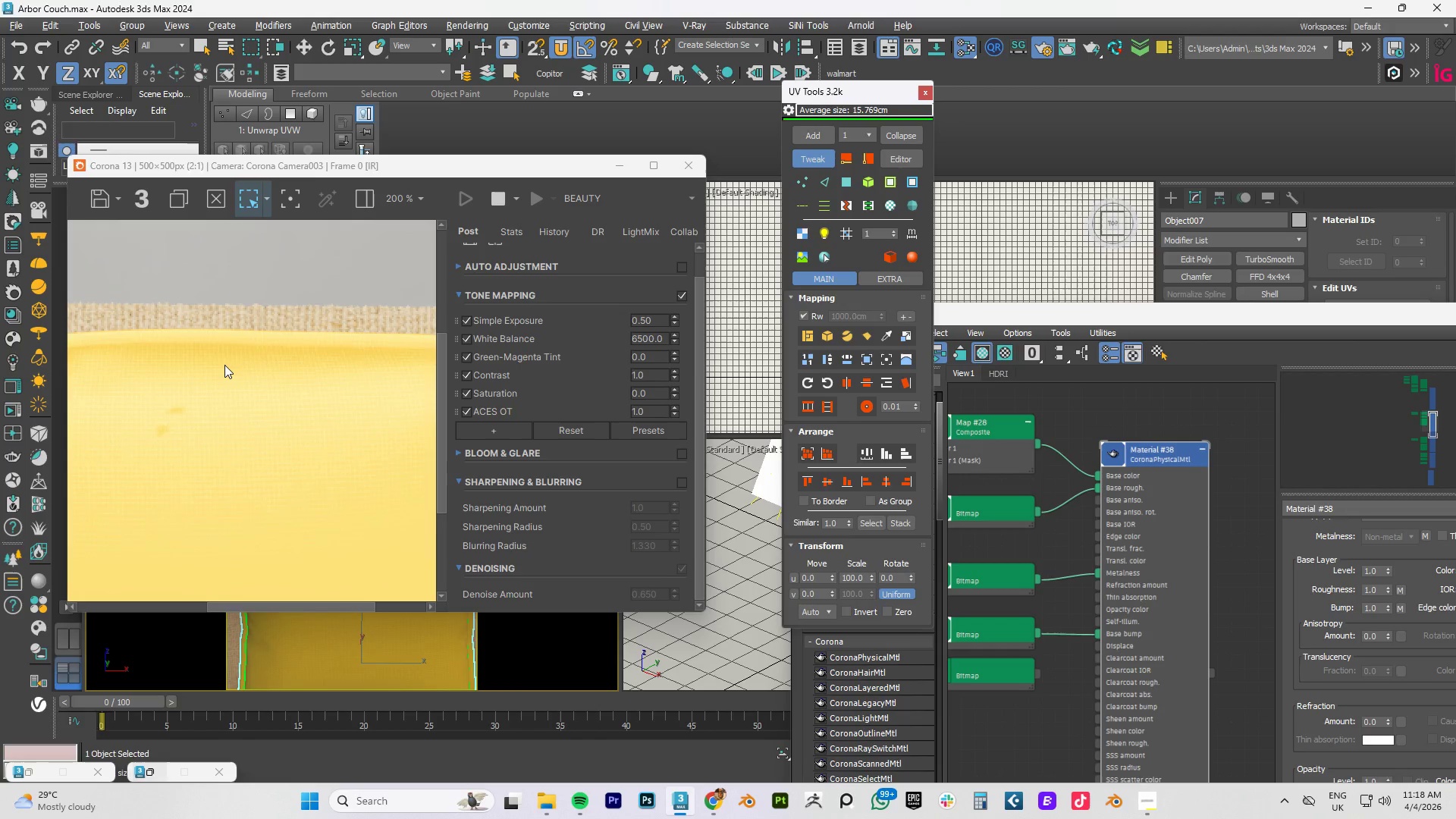 
scroll: coordinate [224, 365], scroll_direction: down, amount: 2.0
 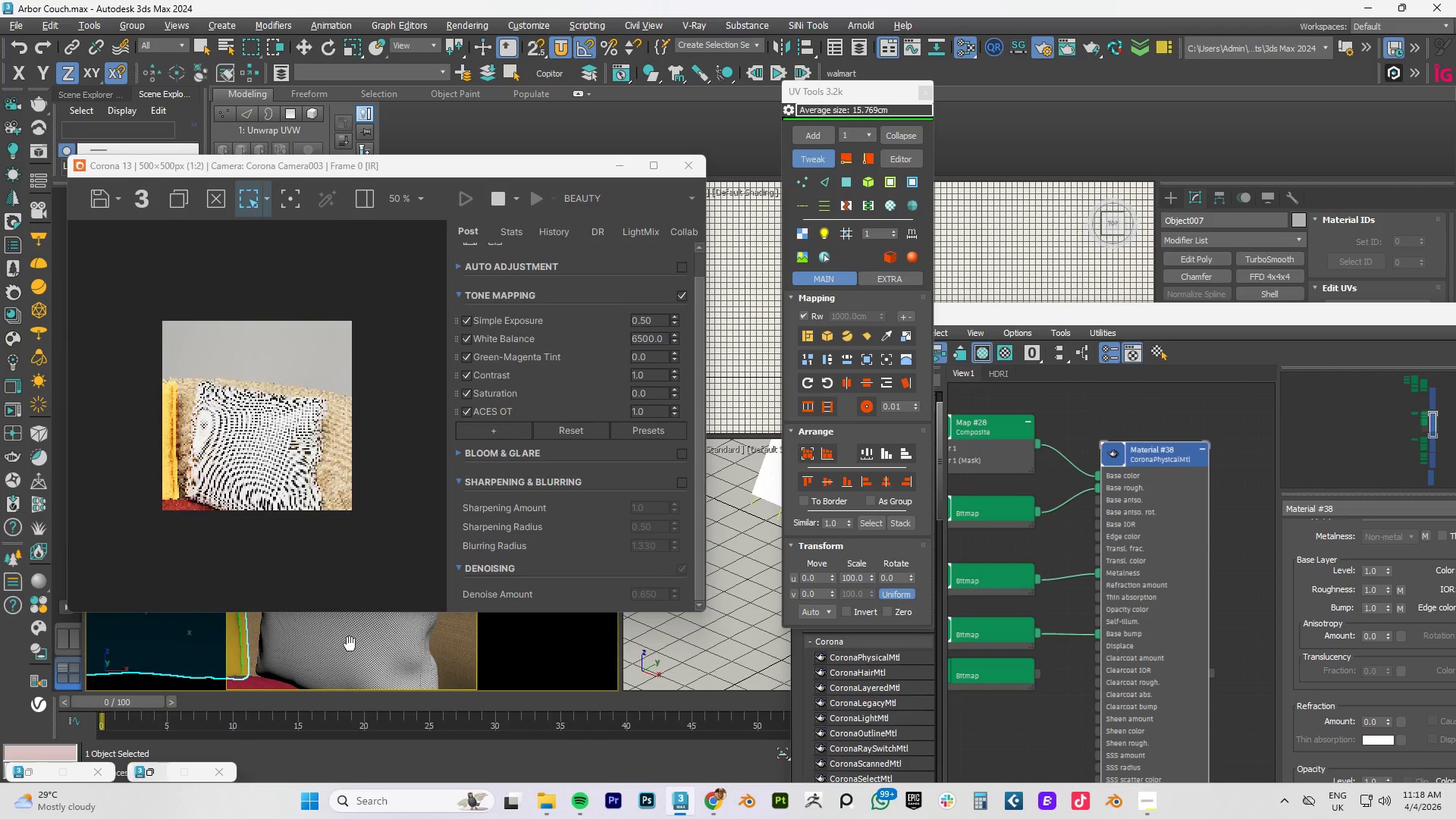 
wait(10.15)
 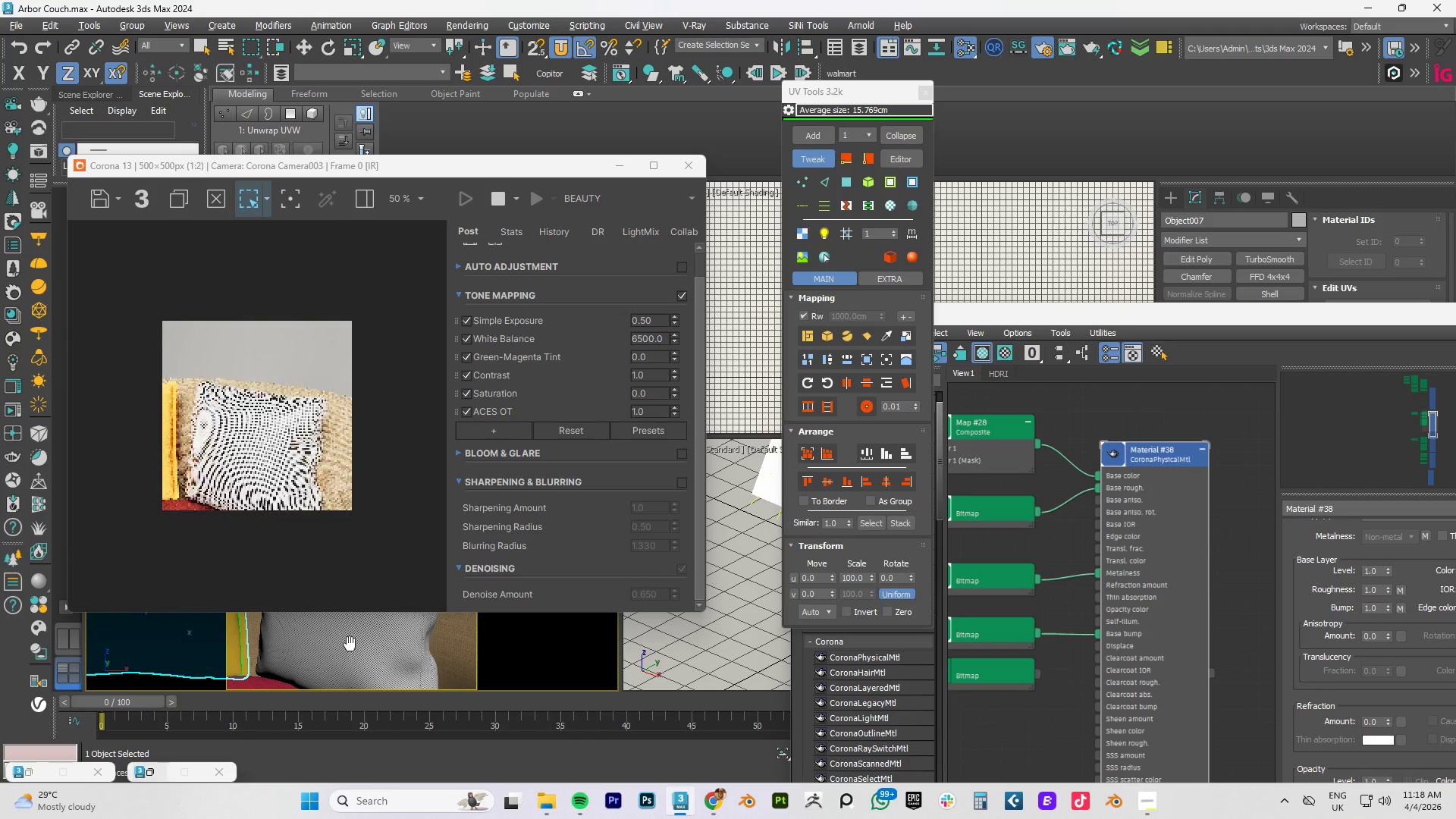 
left_click([424, 639])
 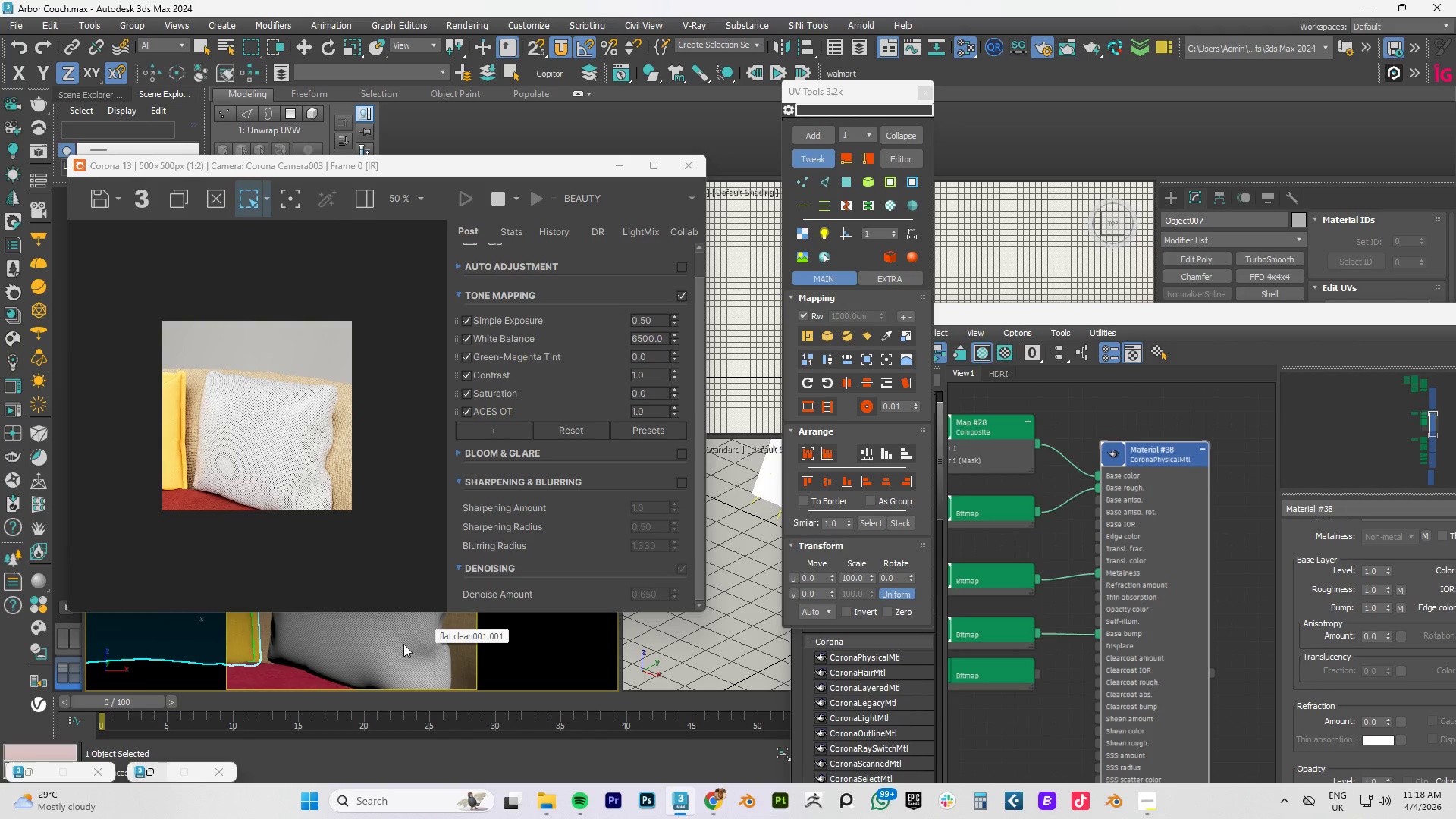 
left_click([388, 644])
 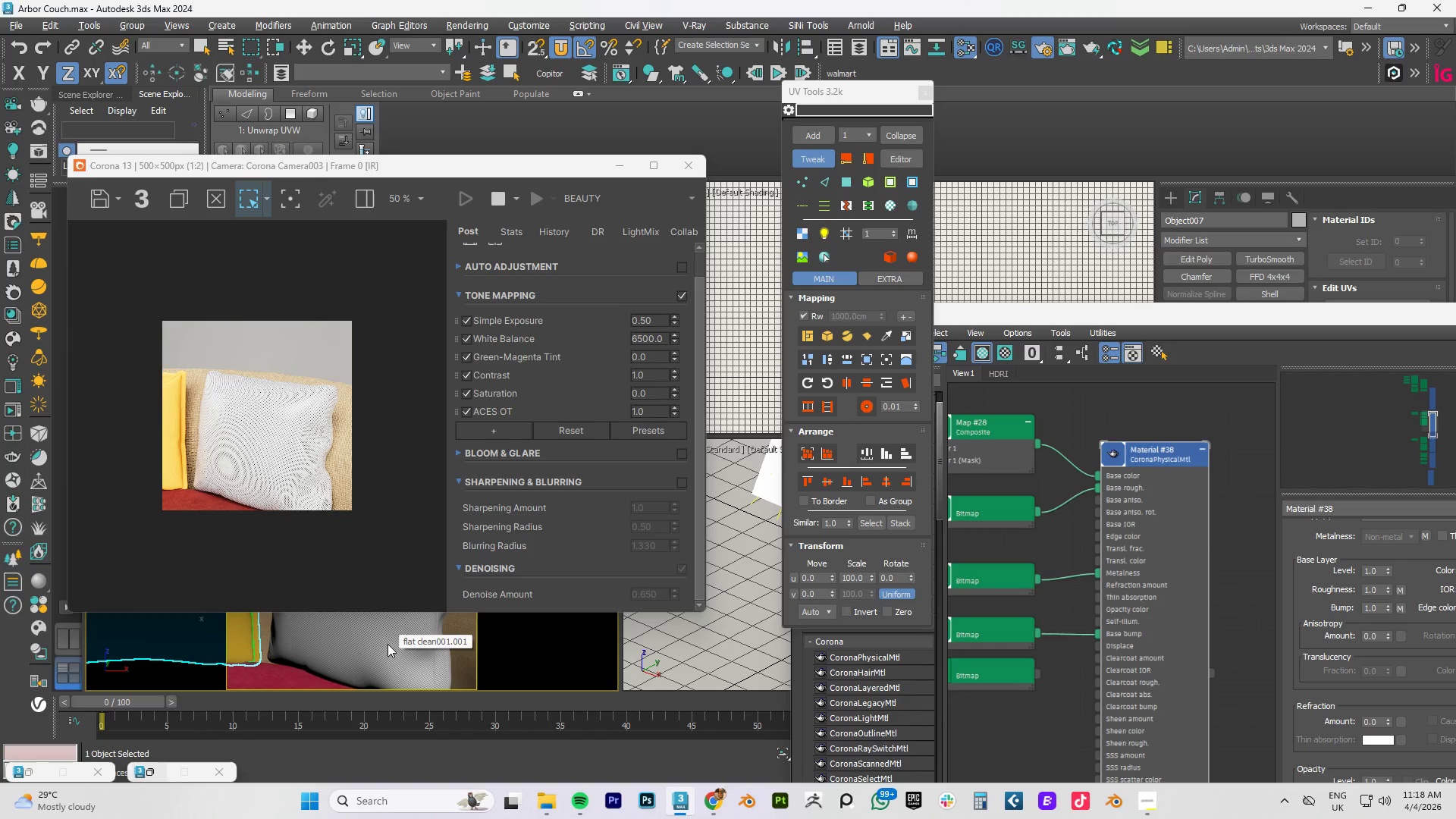 
key(W)
 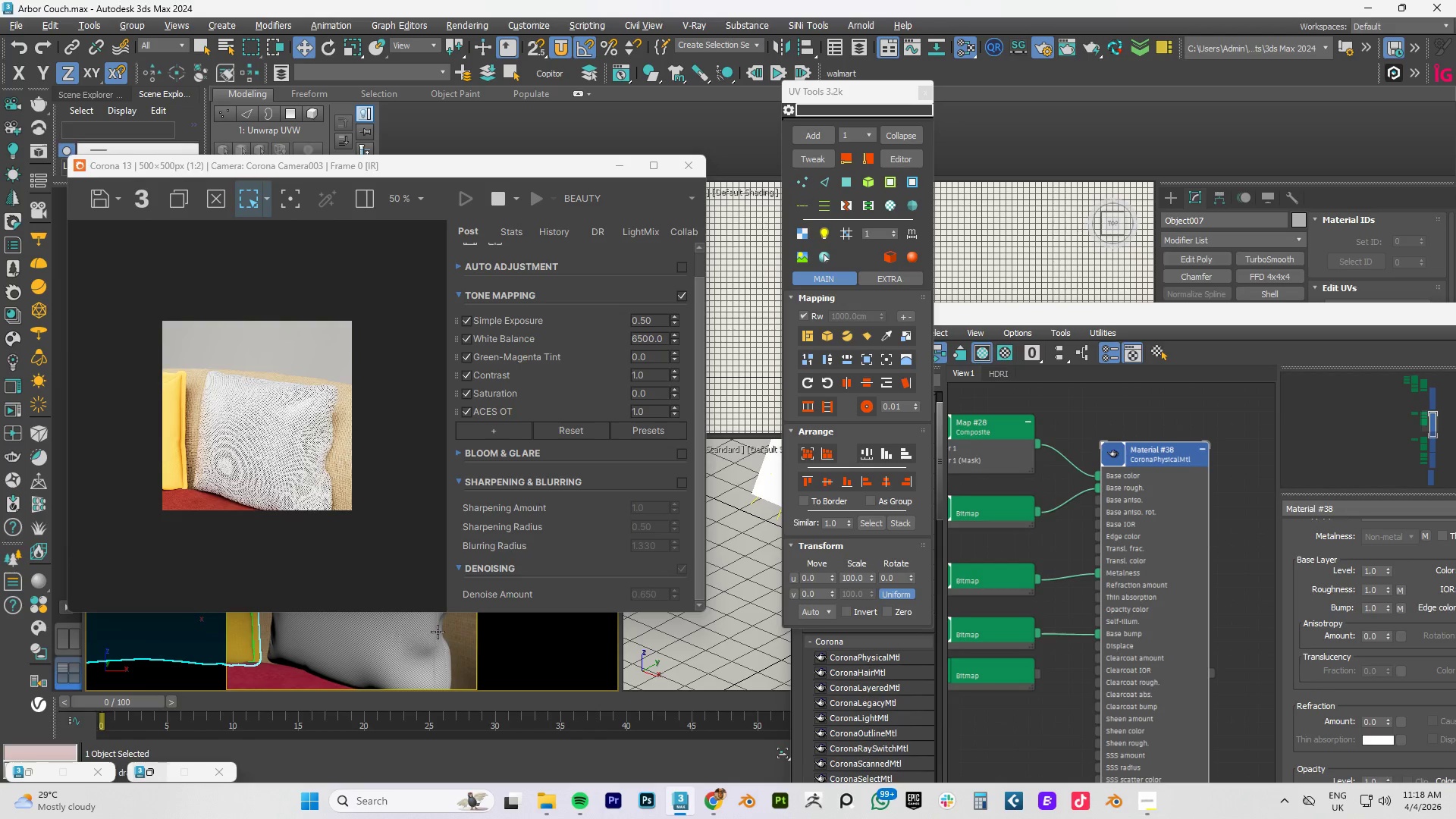 
left_click([383, 637])
 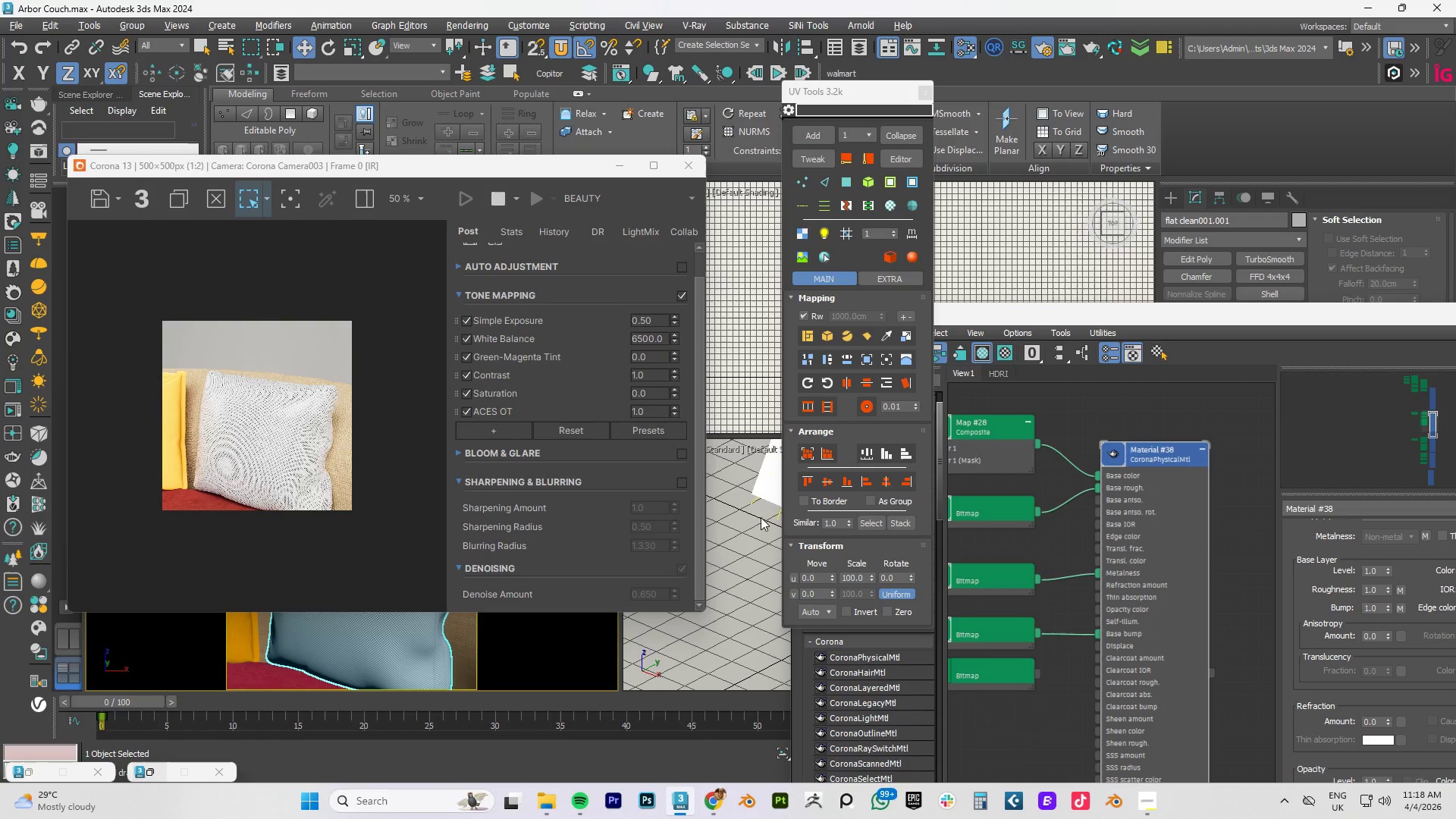 
scroll: coordinate [1125, 628], scroll_direction: down, amount: 8.0
 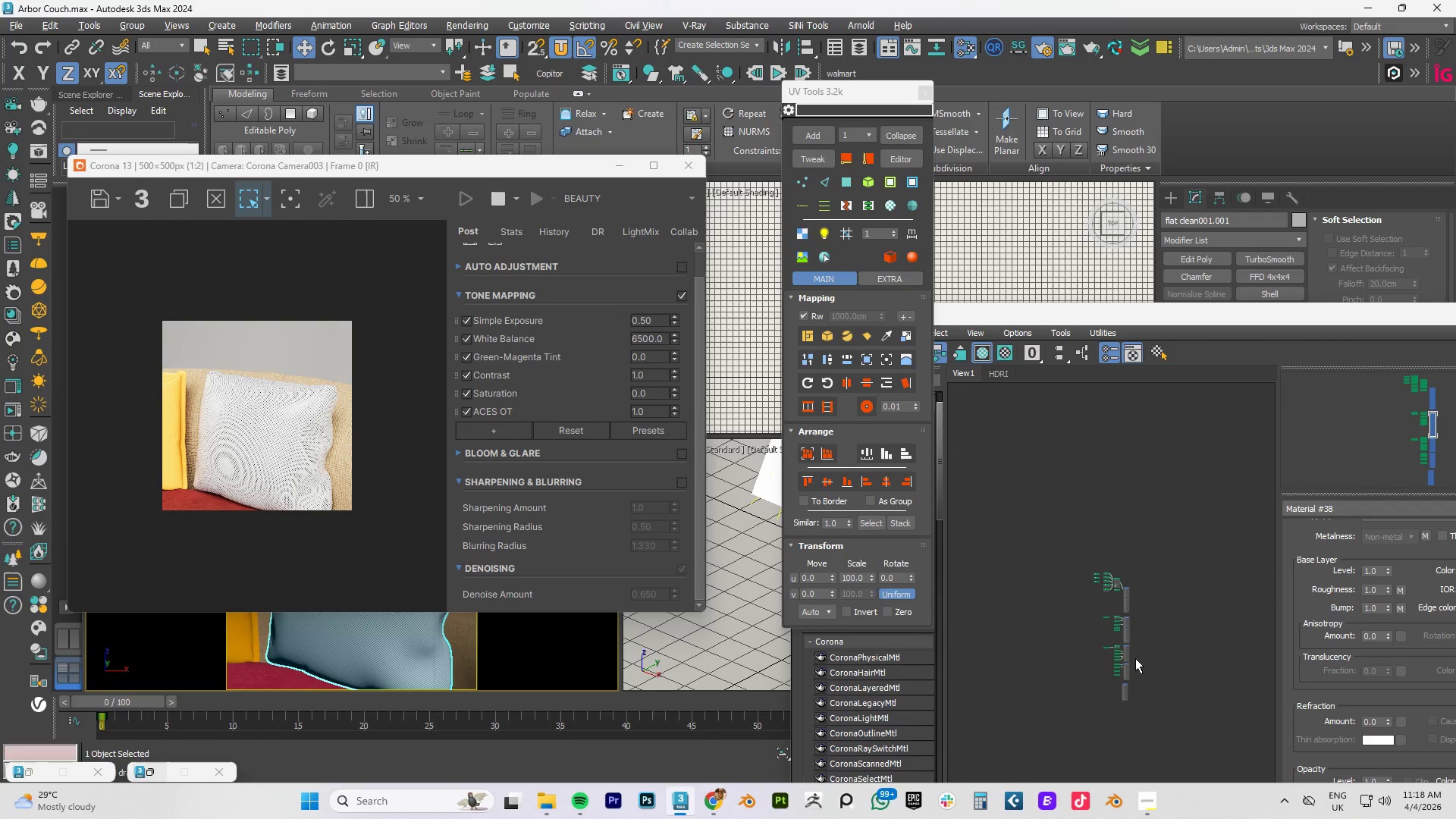 
scroll: coordinate [1150, 675], scroll_direction: up, amount: 2.0
 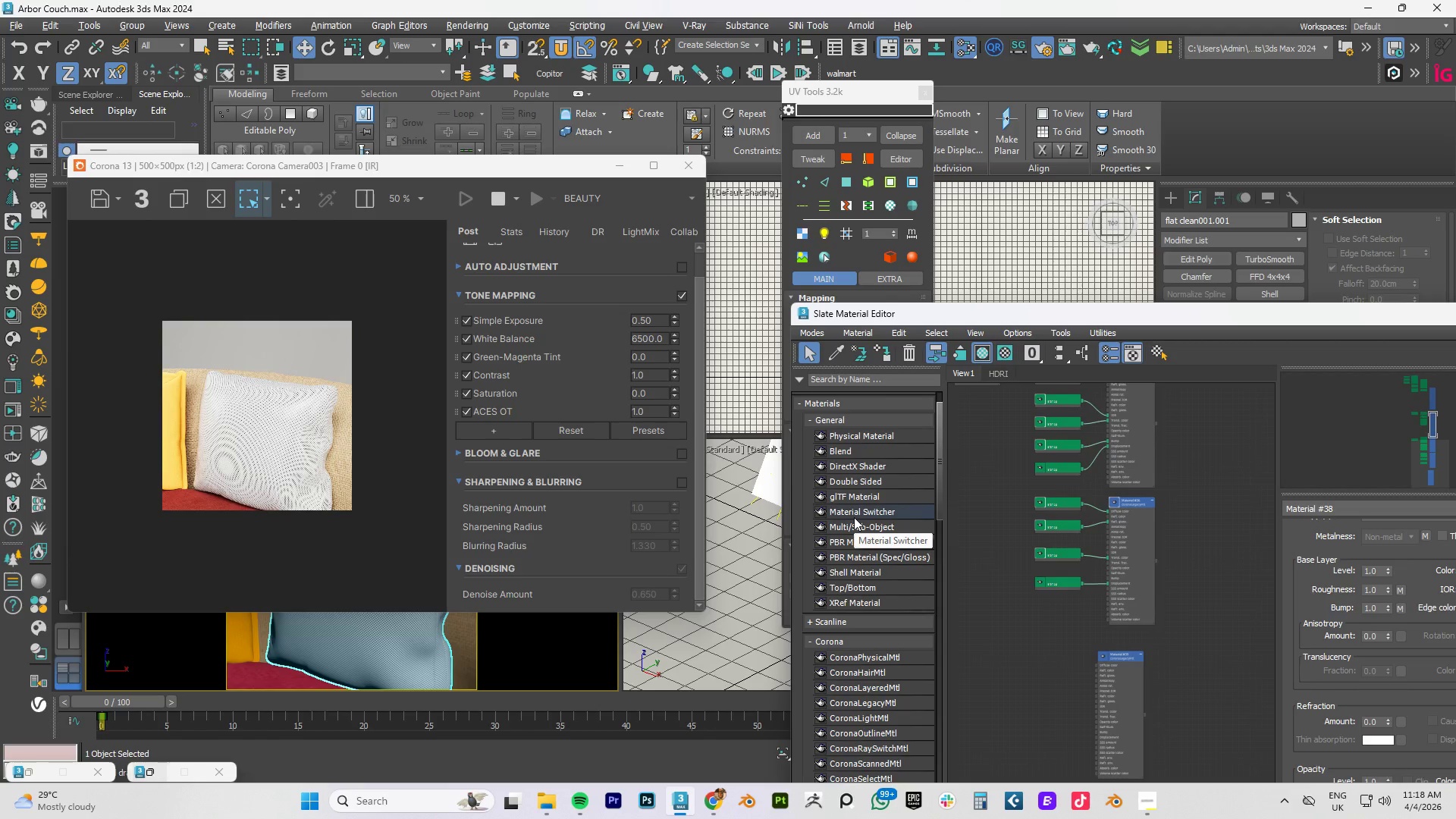 
left_click([551, 799])
 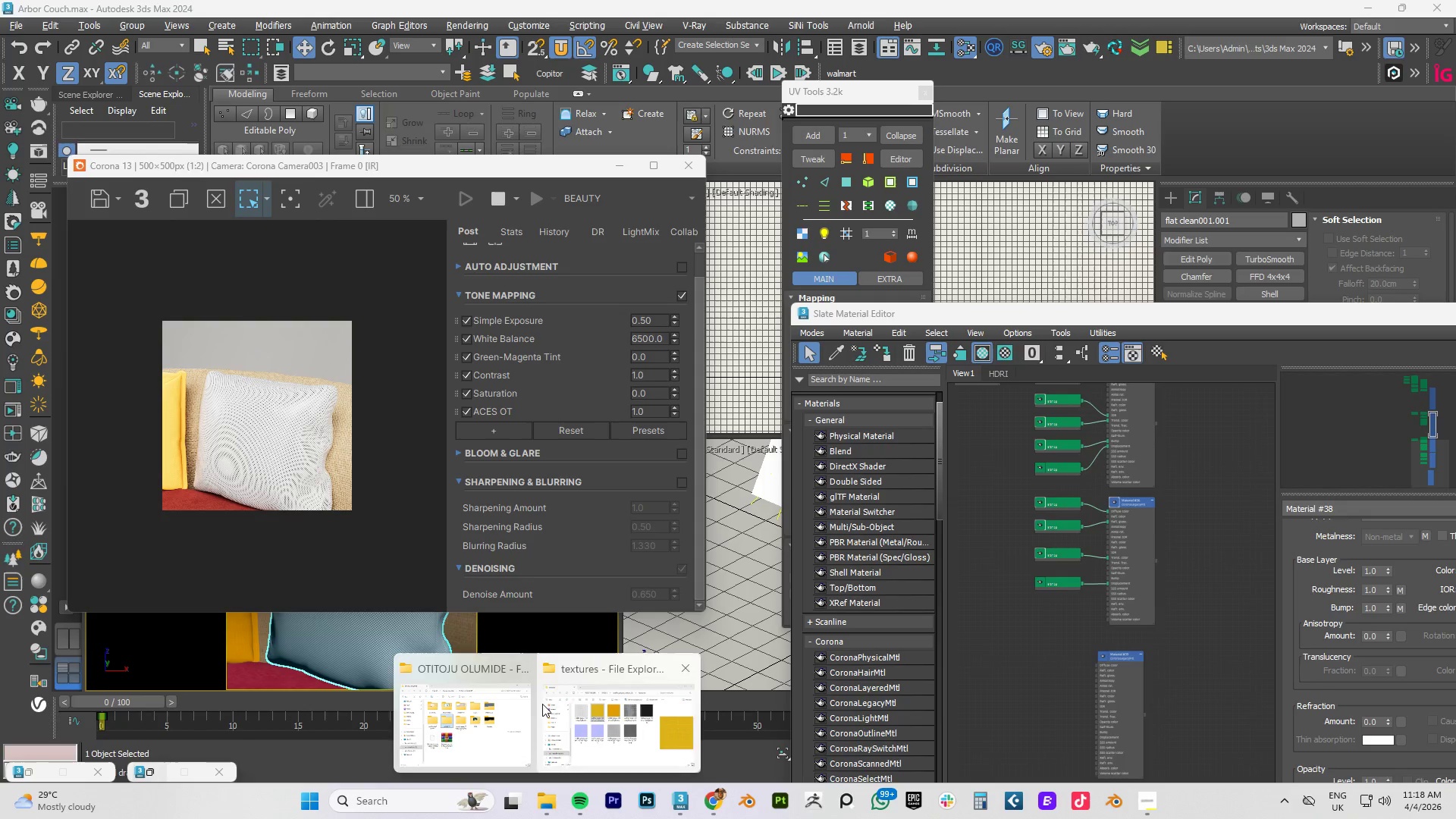 
left_click([582, 706])
 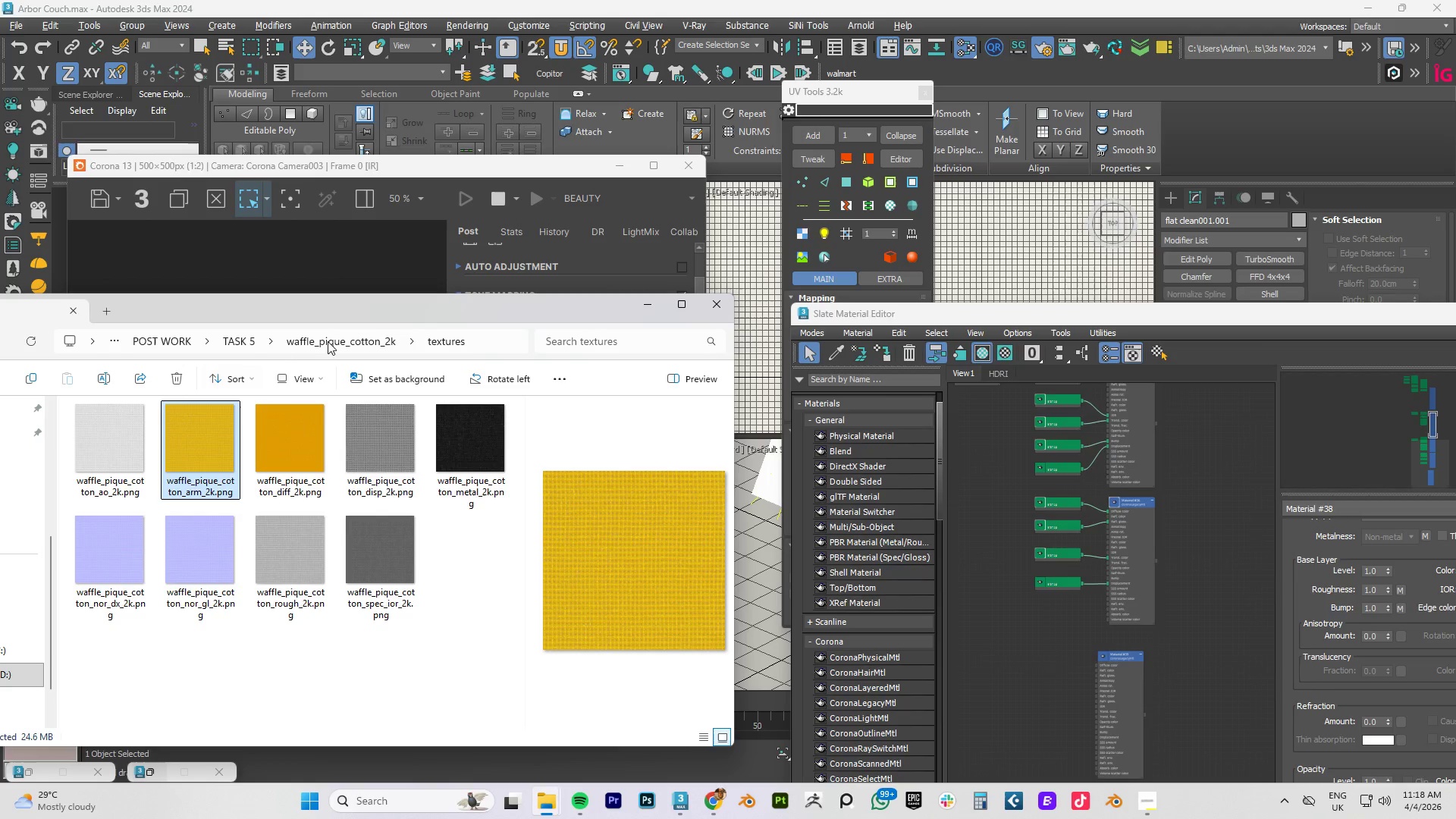 
left_click([331, 339])
 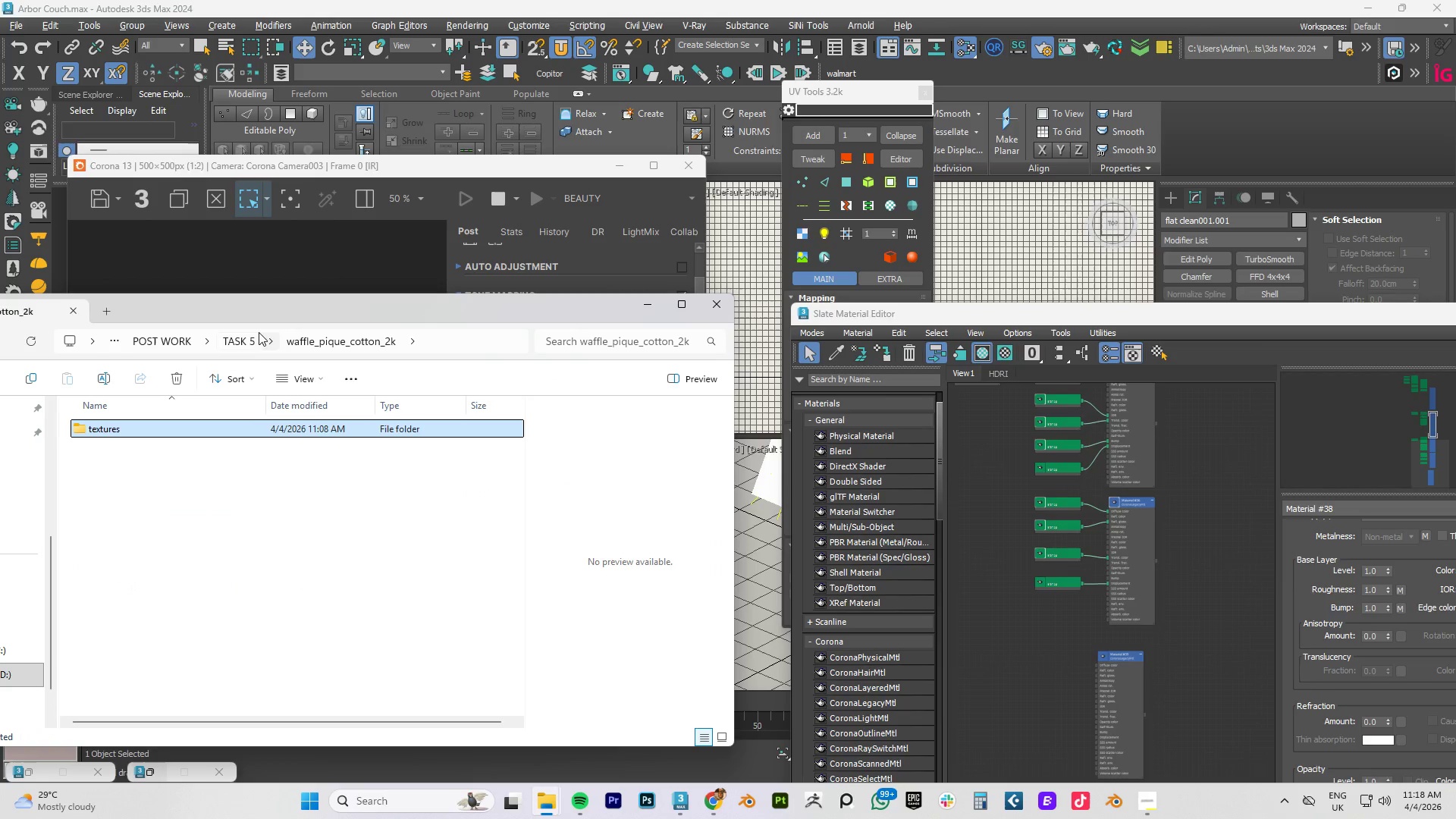 
left_click([246, 343])
 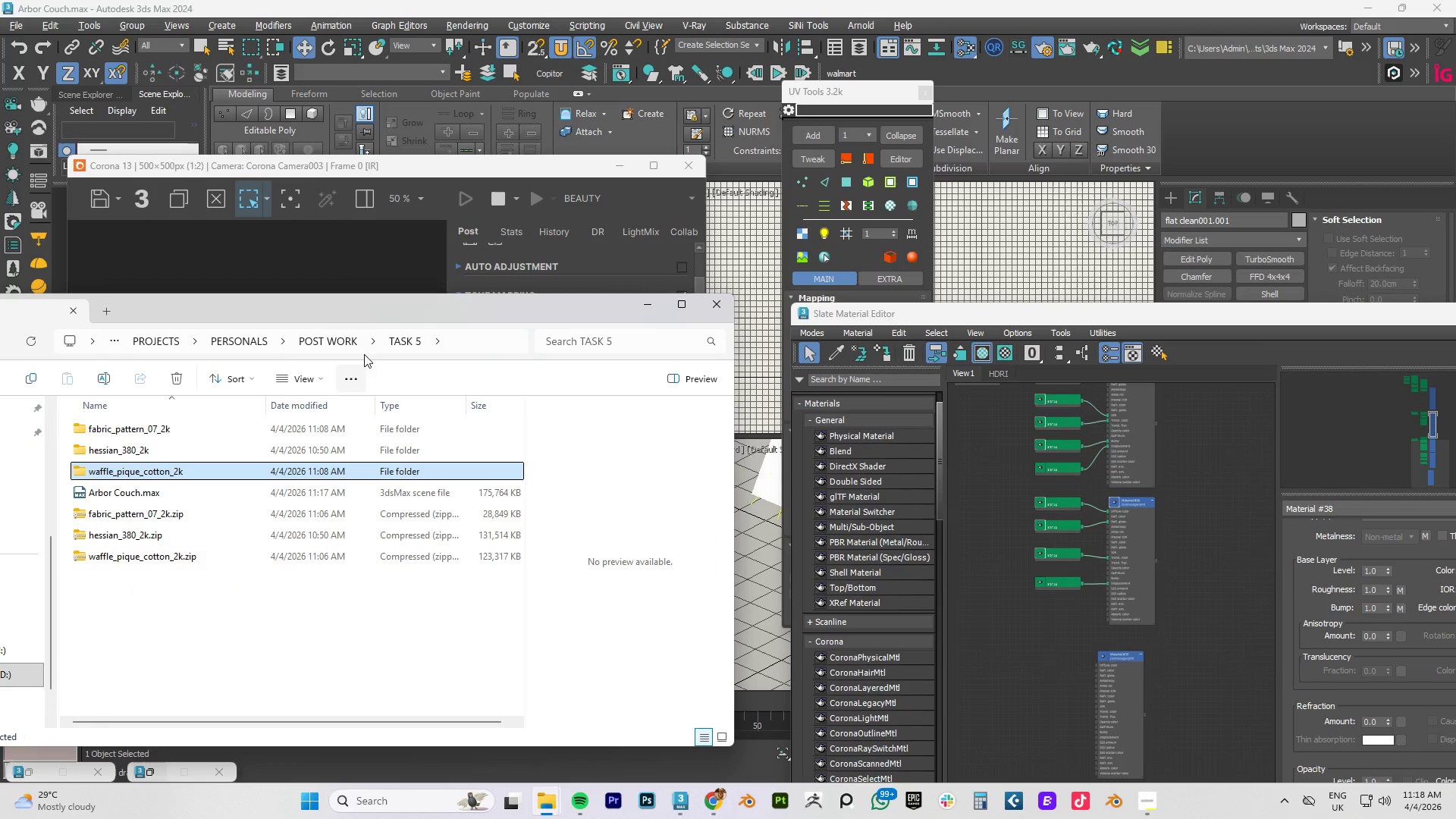 
left_click_drag(start_coordinate=[358, 307], to_coordinate=[1221, 278])
 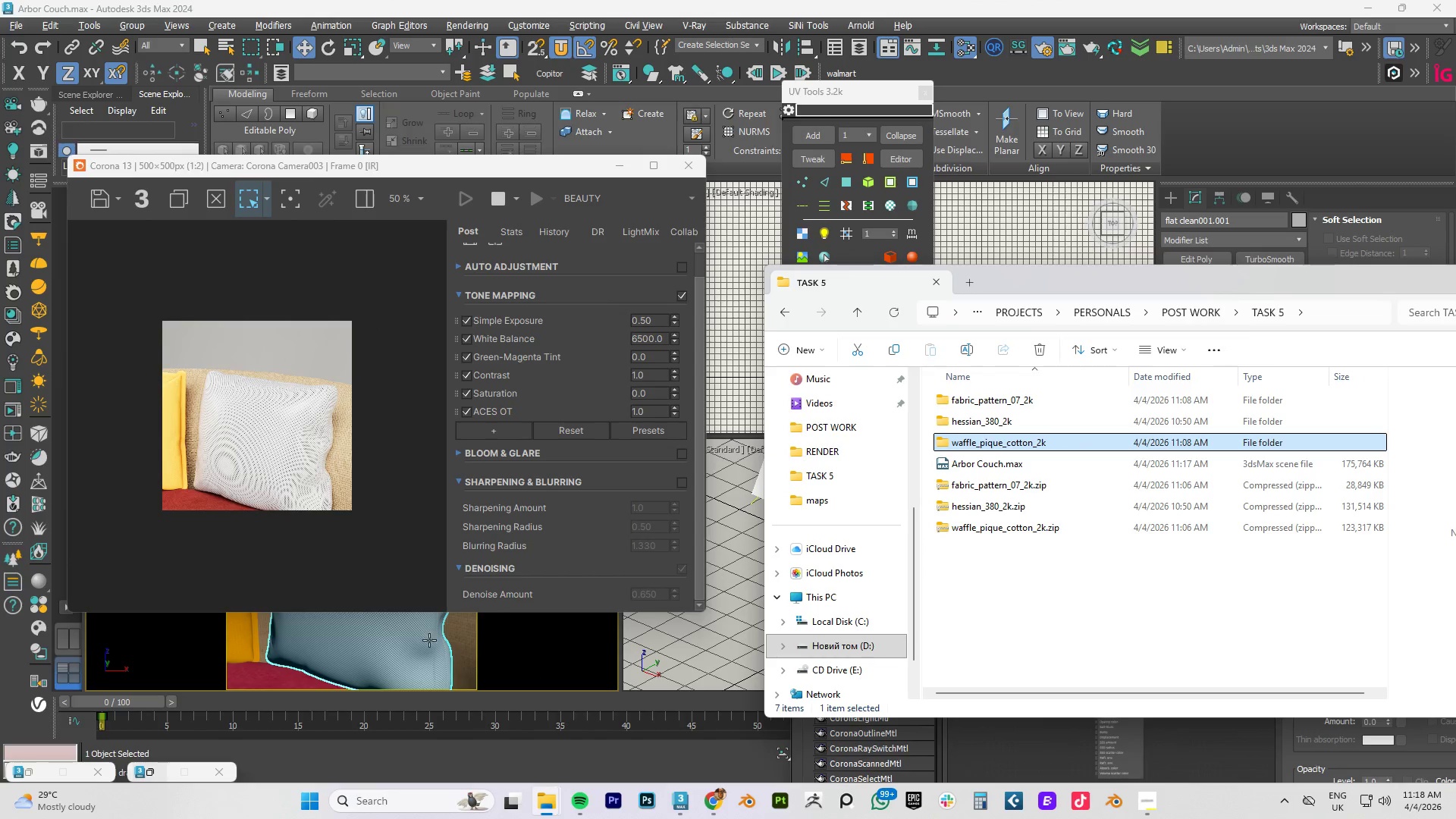 
scroll: coordinate [406, 645], scroll_direction: down, amount: 2.0
 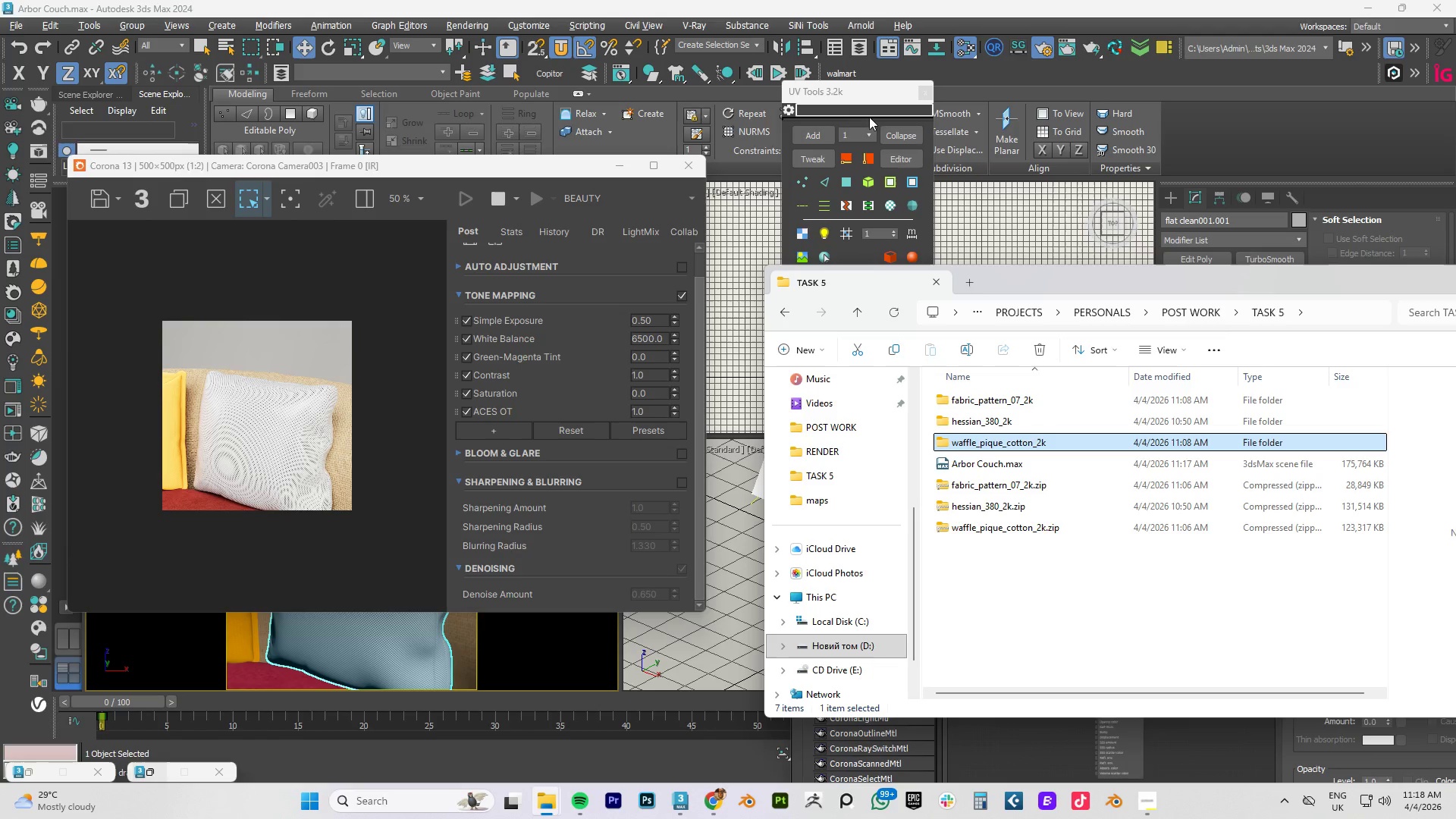 
left_click_drag(start_coordinate=[862, 99], to_coordinate=[581, 99])
 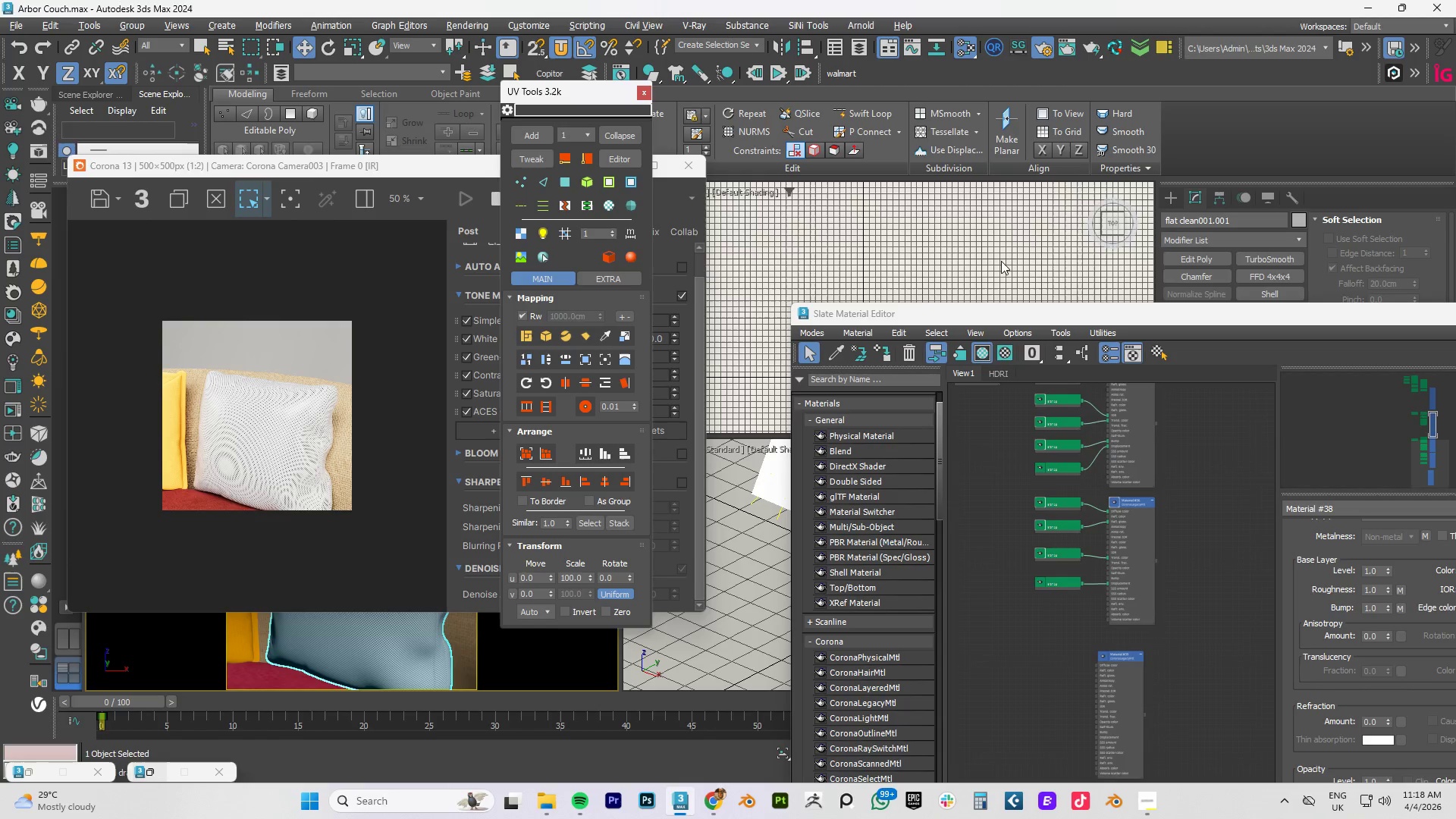 
scroll: coordinate [978, 246], scroll_direction: down, amount: 3.0
 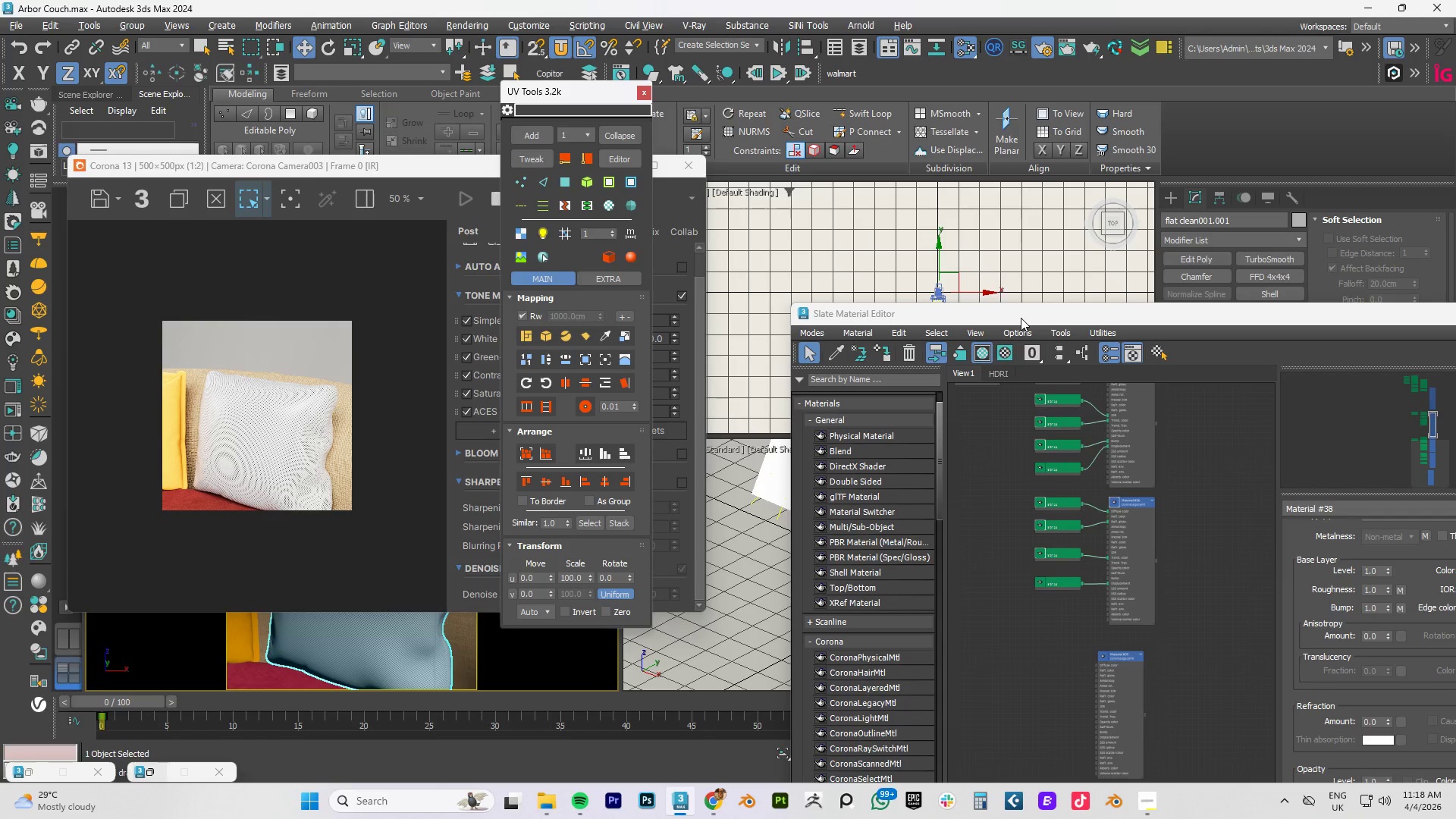 
left_click_drag(start_coordinate=[1021, 318], to_coordinate=[1012, 524])
 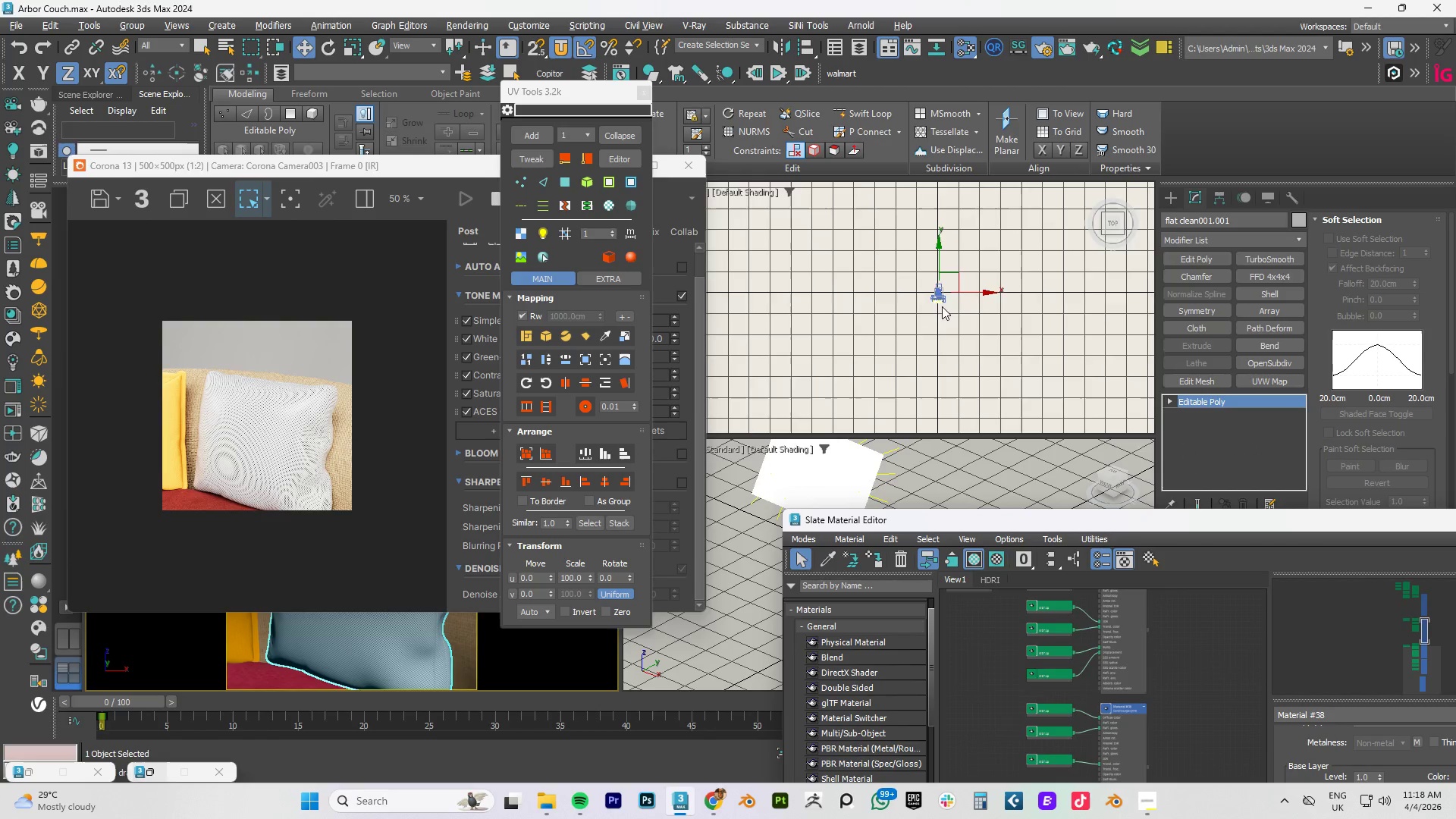 
scroll: coordinate [912, 357], scroll_direction: up, amount: 9.0
 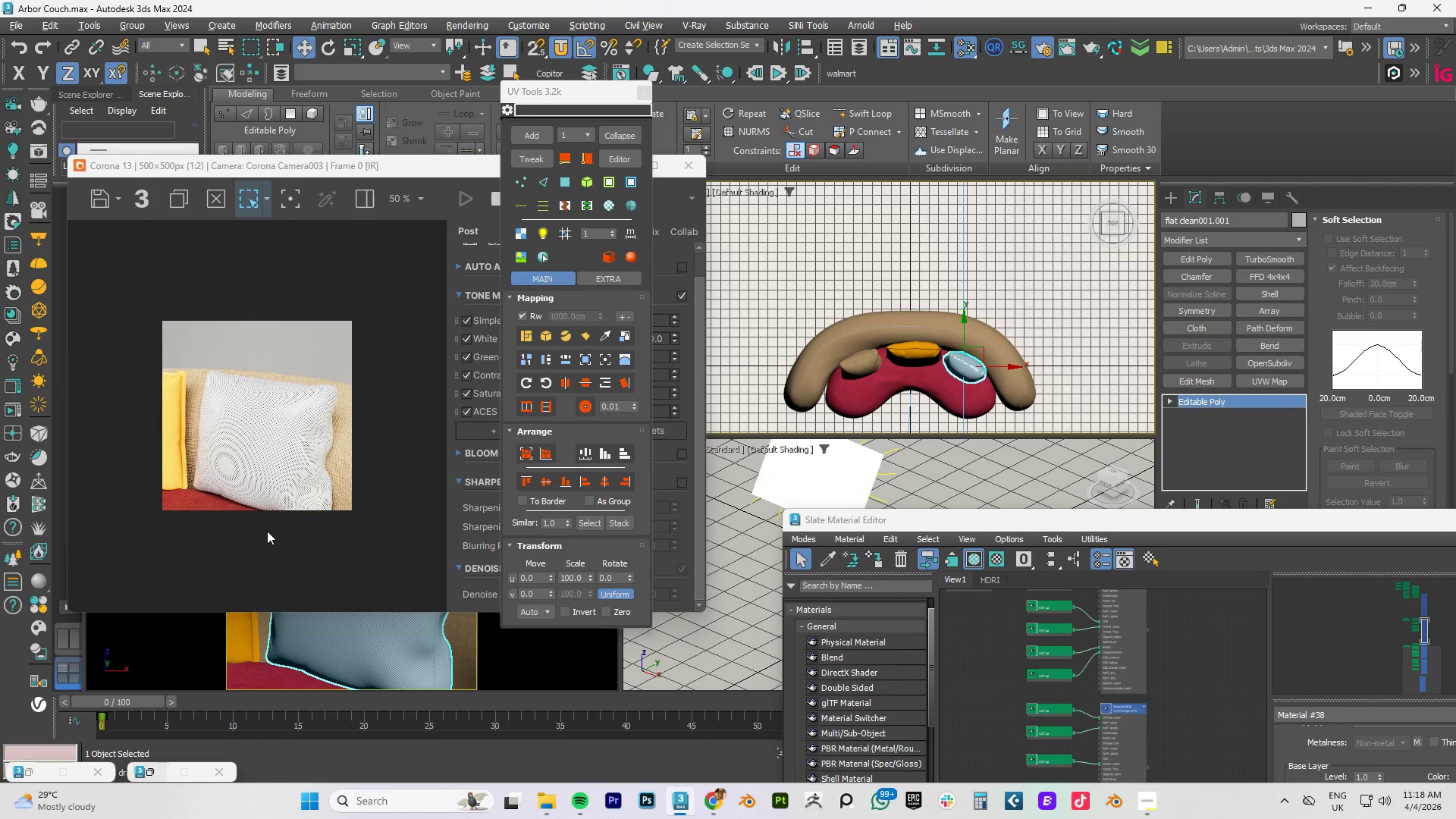 
scroll: coordinate [1121, 653], scroll_direction: down, amount: 3.0
 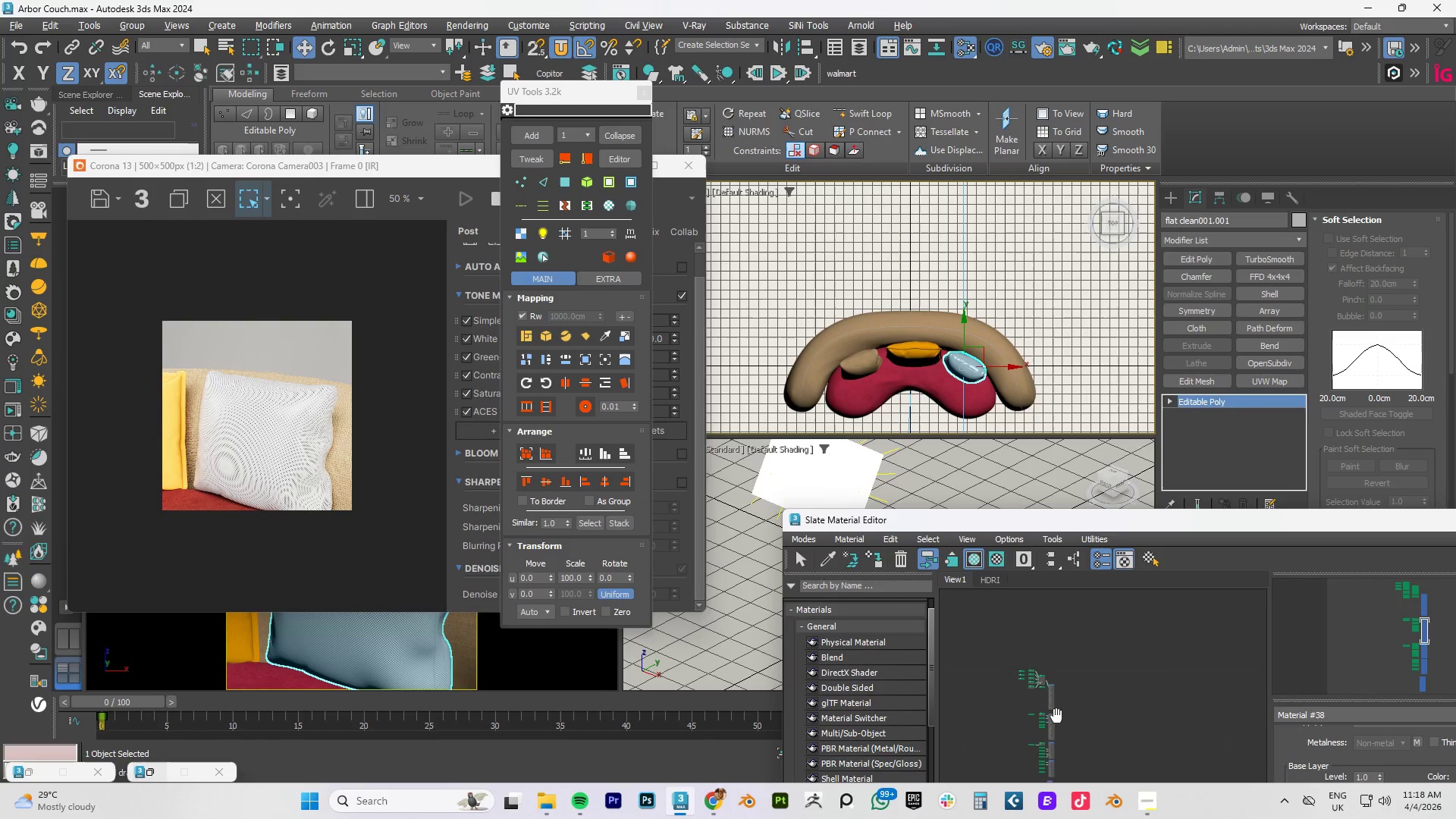 
scroll: coordinate [1056, 698], scroll_direction: up, amount: 4.0
 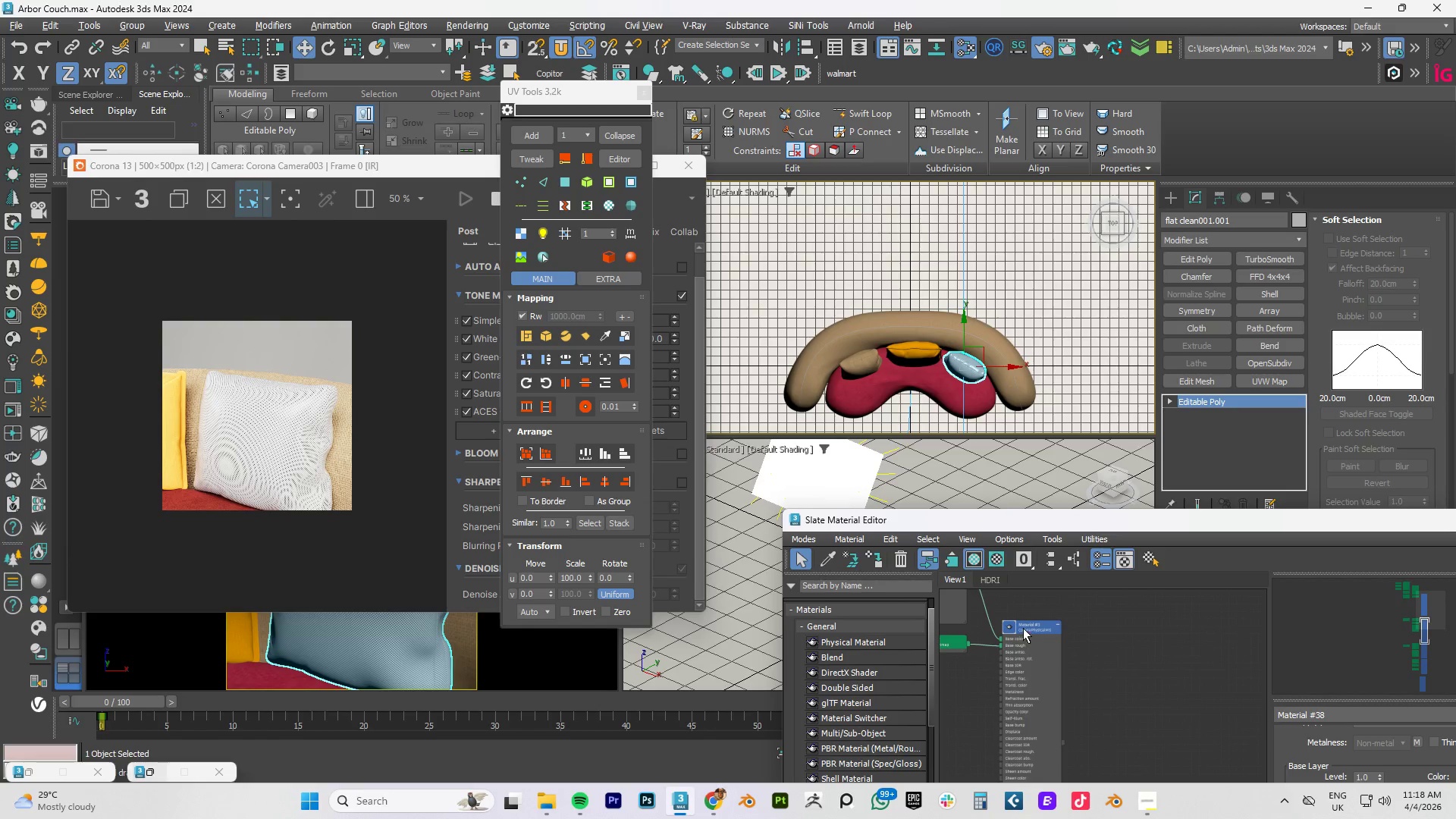 
right_click([1023, 628])
 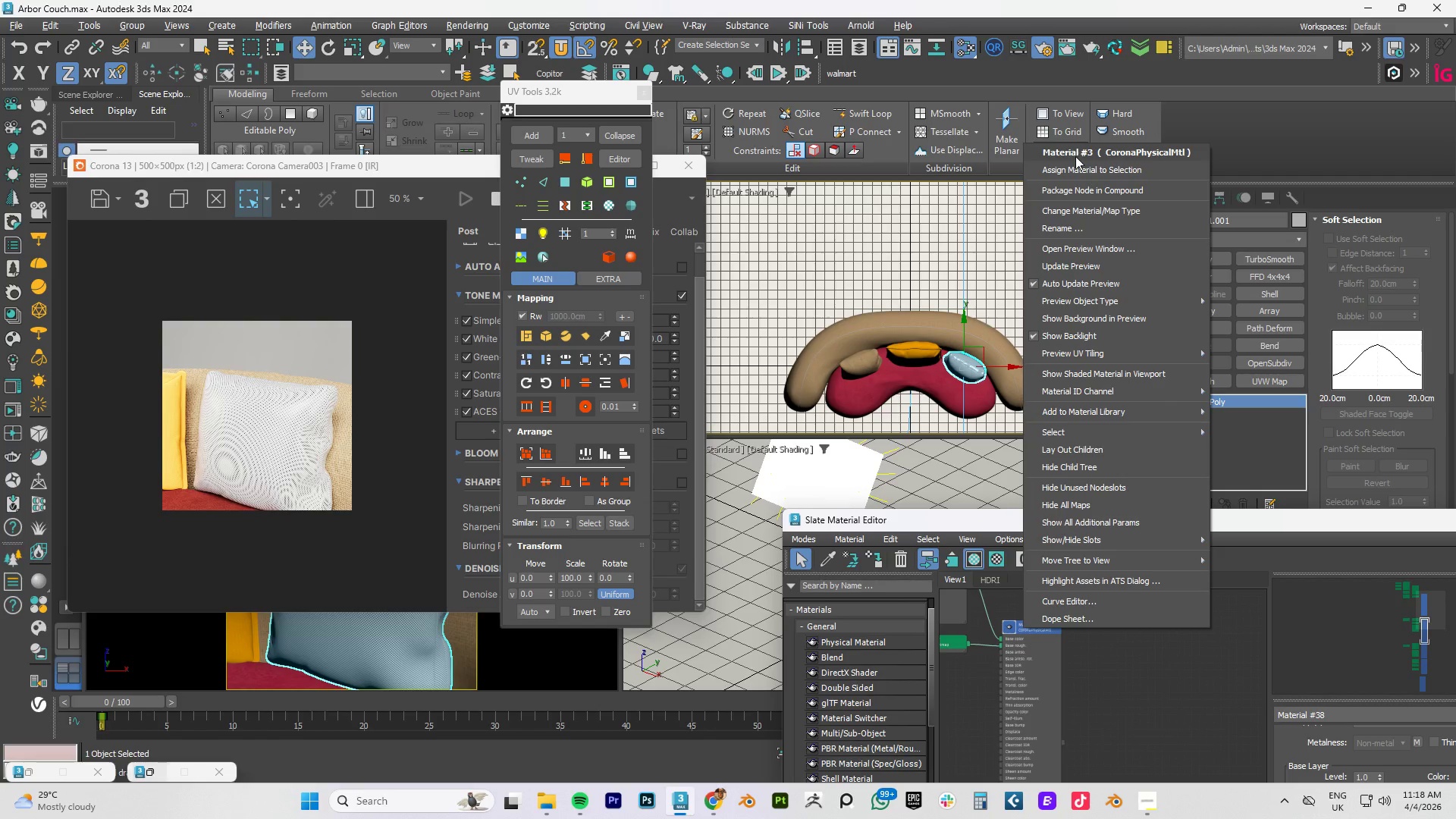 
left_click([1073, 162])
 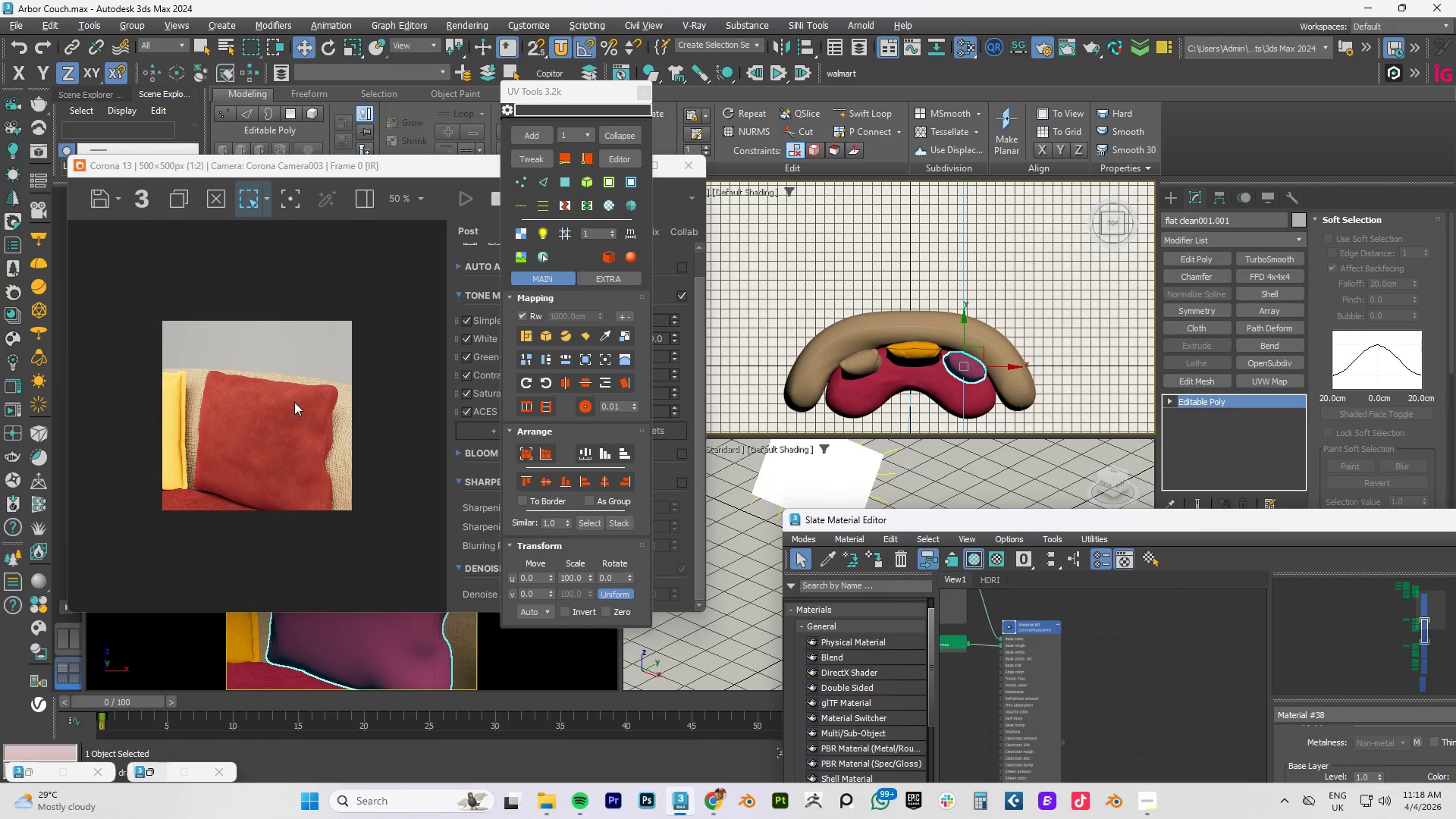 
scroll: coordinate [322, 372], scroll_direction: up, amount: 2.0
 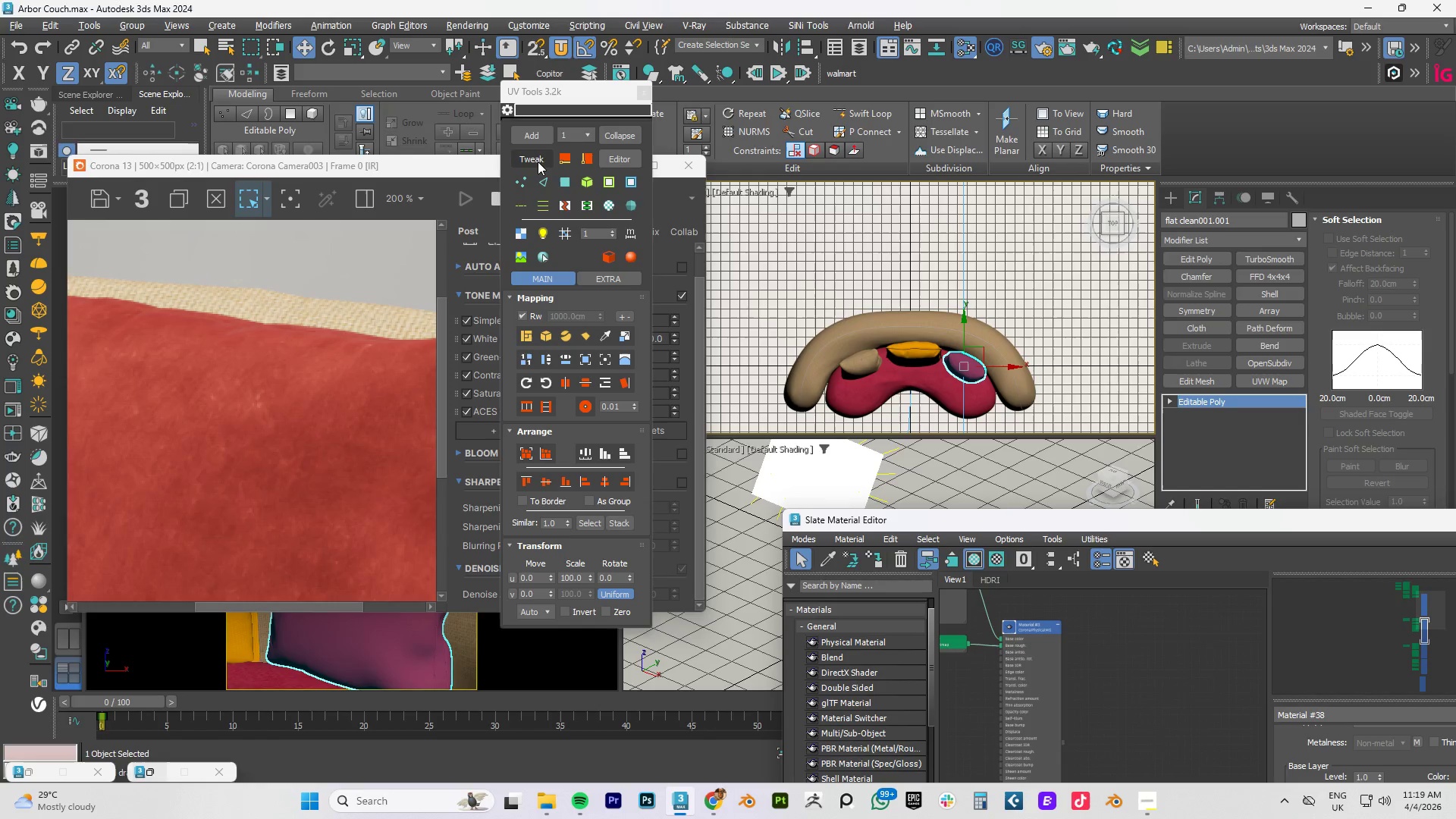 
left_click([538, 162])
 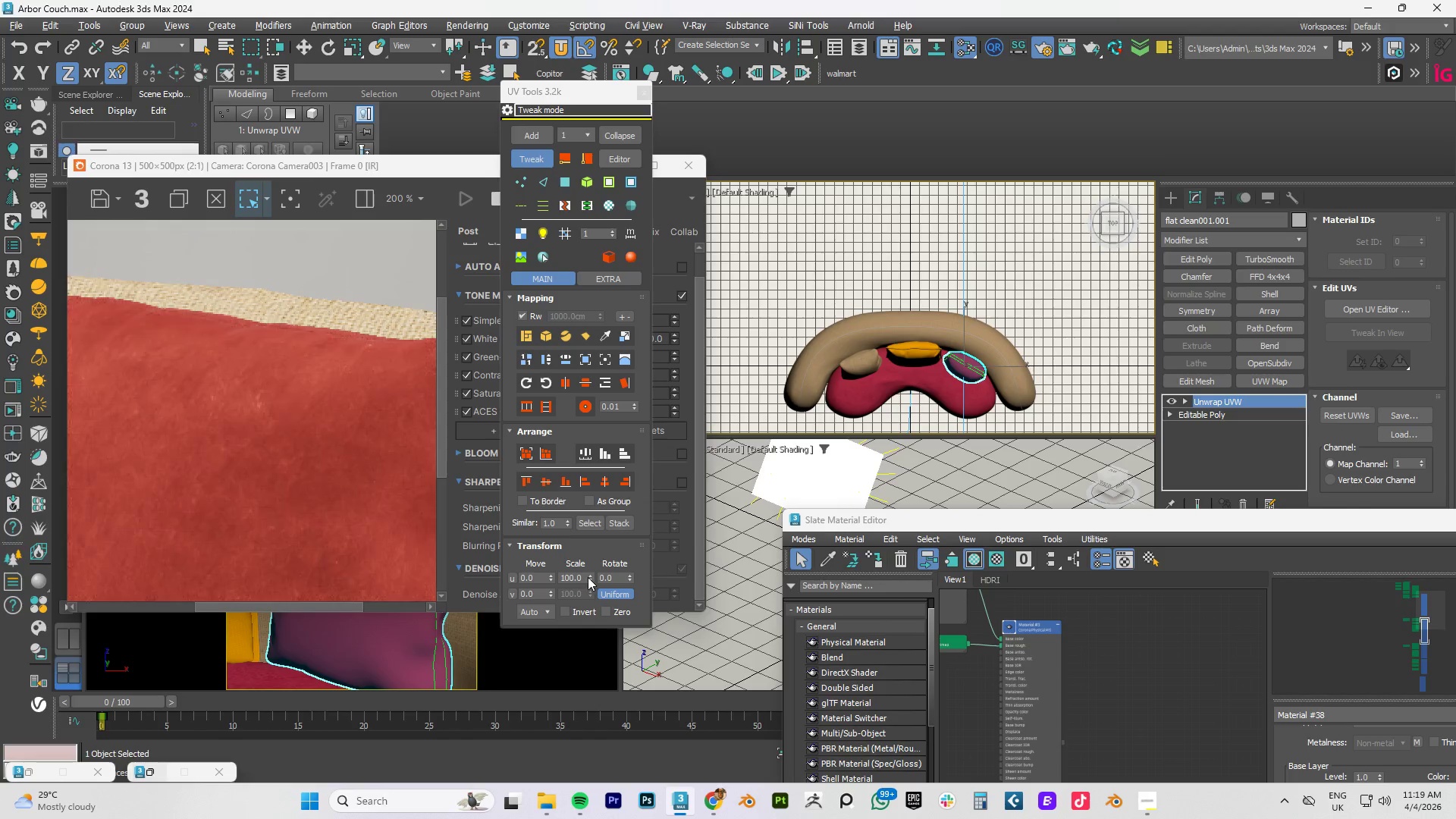 
left_click_drag(start_coordinate=[589, 577], to_coordinate=[686, 16])
 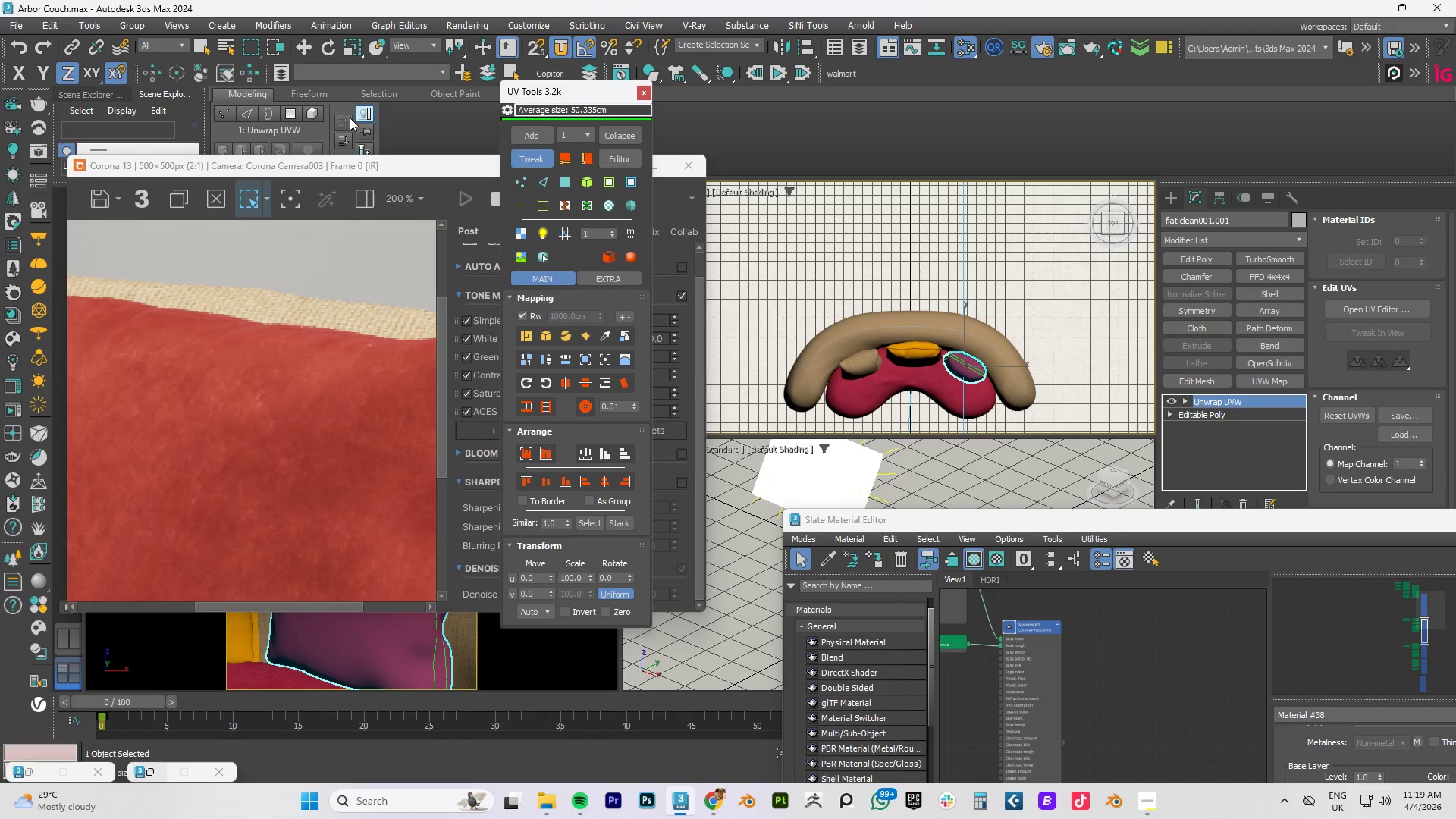 
scroll: coordinate [335, 433], scroll_direction: down, amount: 2.0
 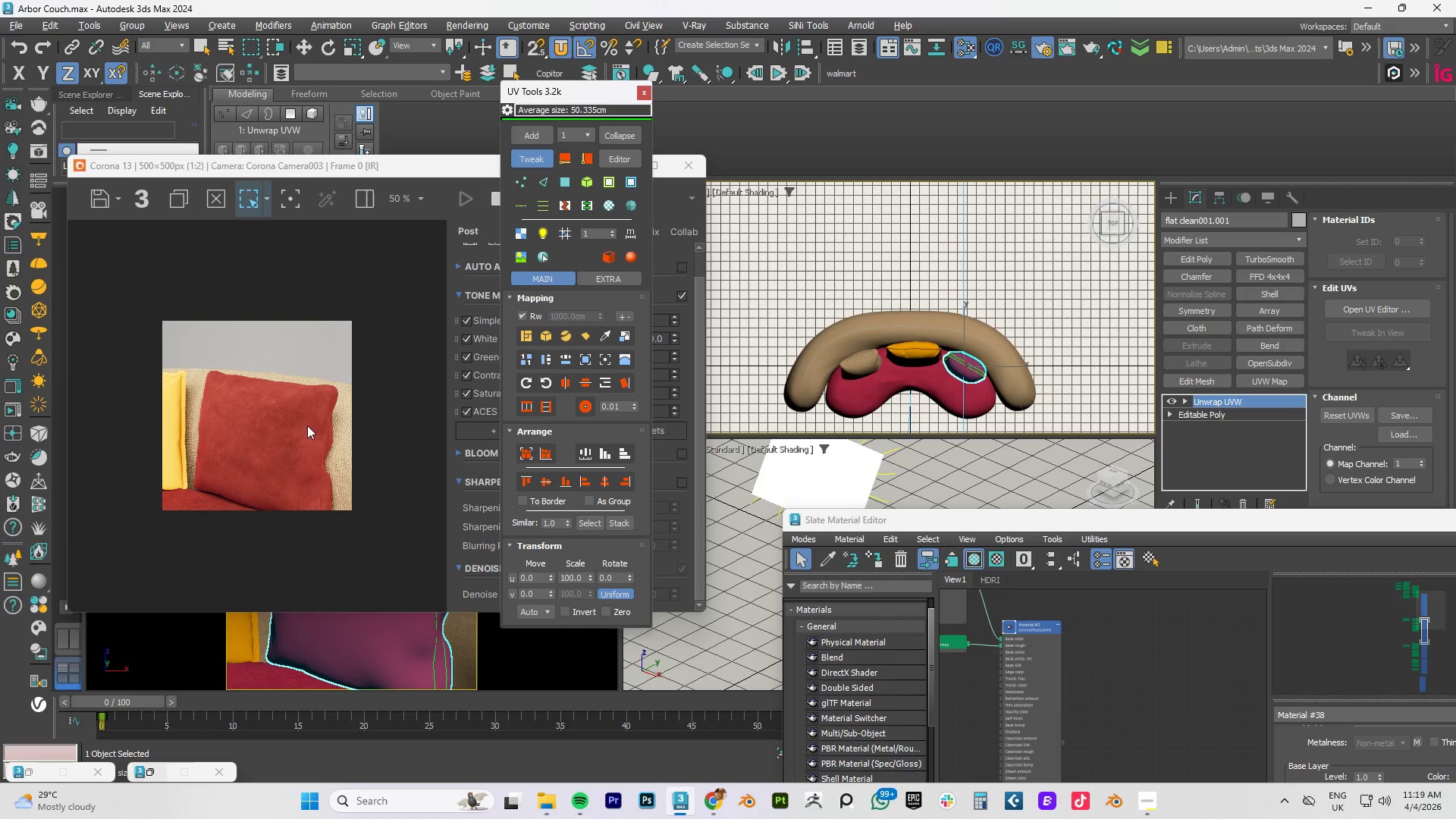 
scroll: coordinate [307, 425], scroll_direction: up, amount: 1.0
 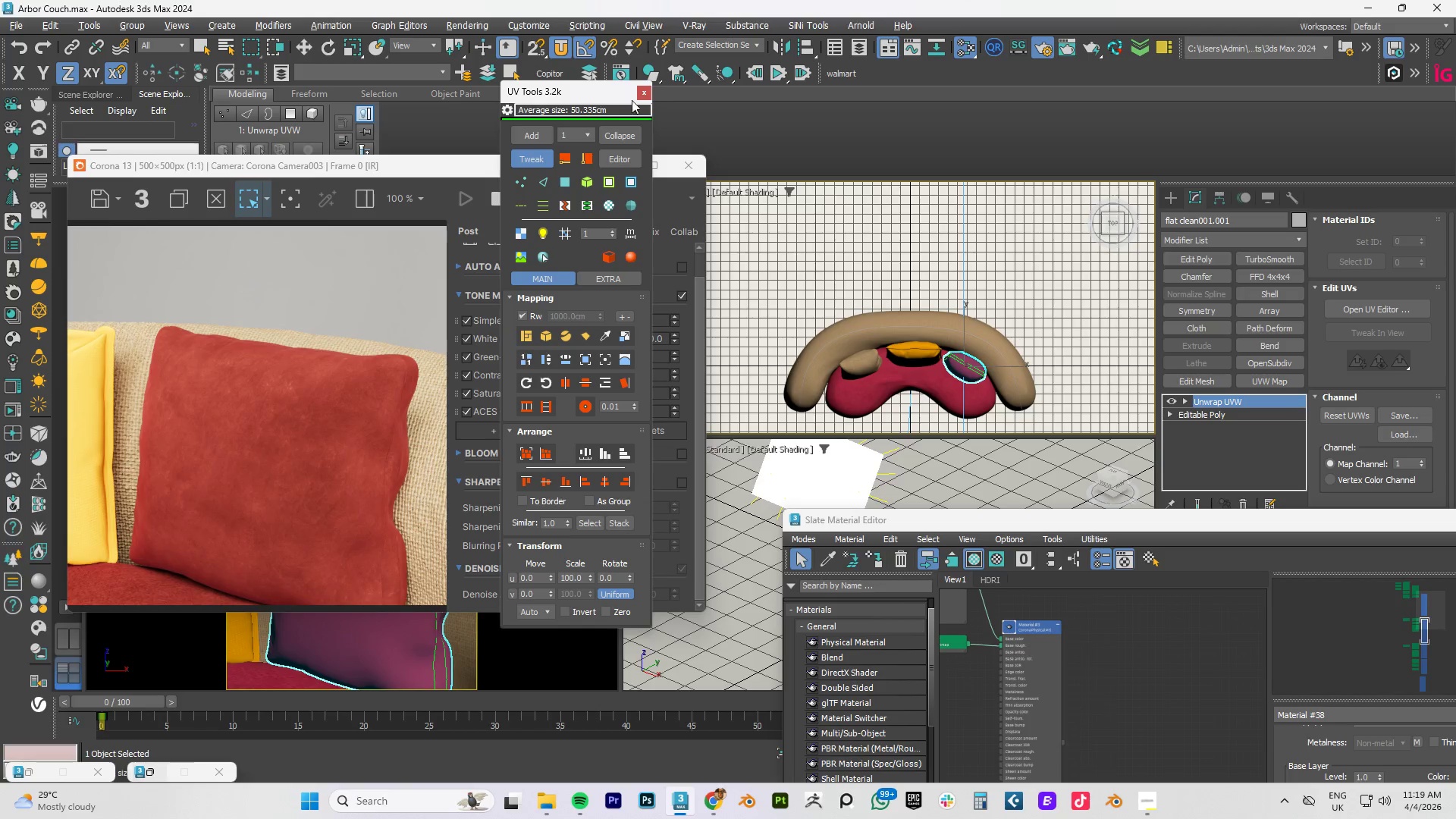 
left_click([644, 93])
 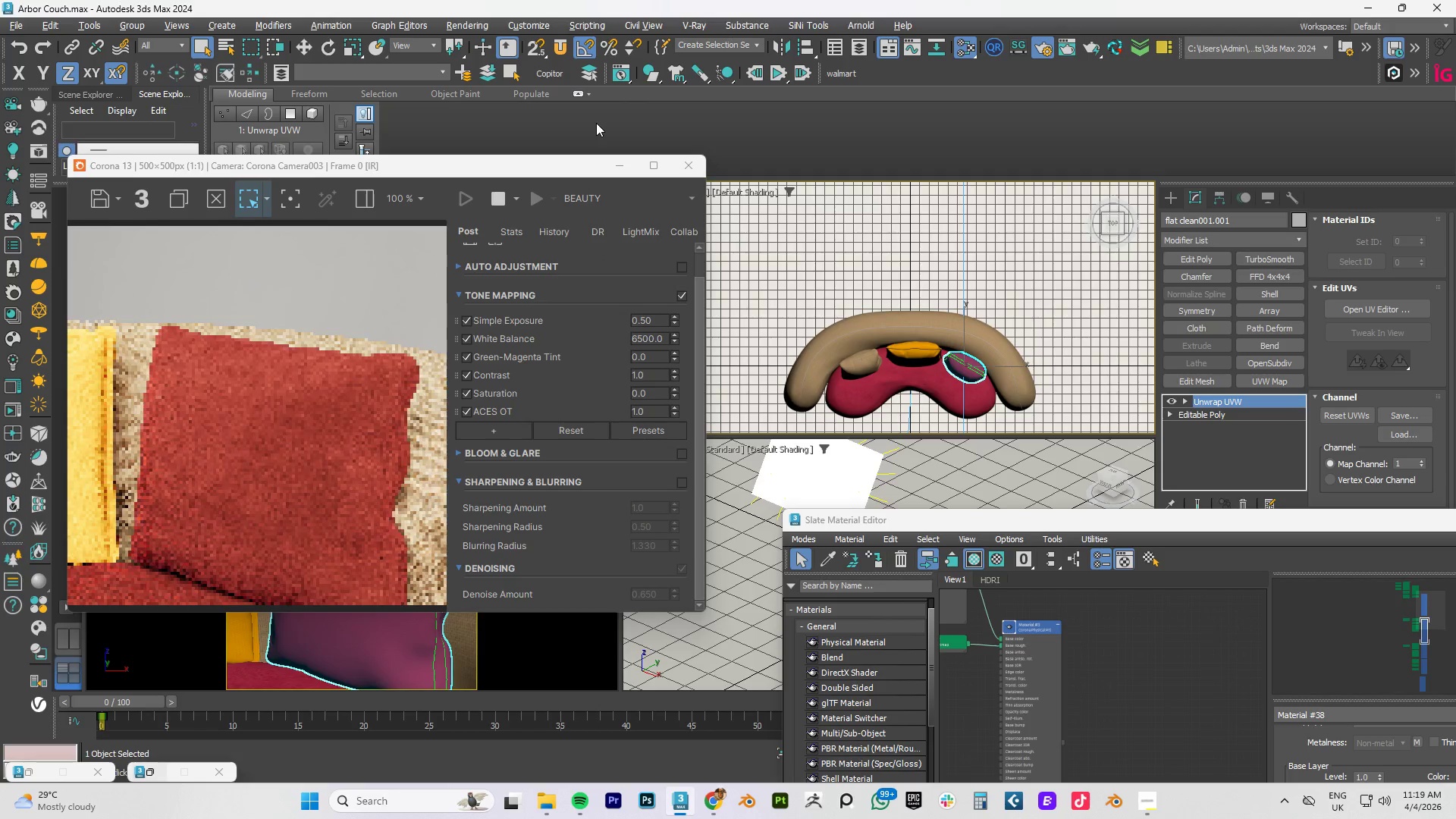 
mouse_move([661, 168])
 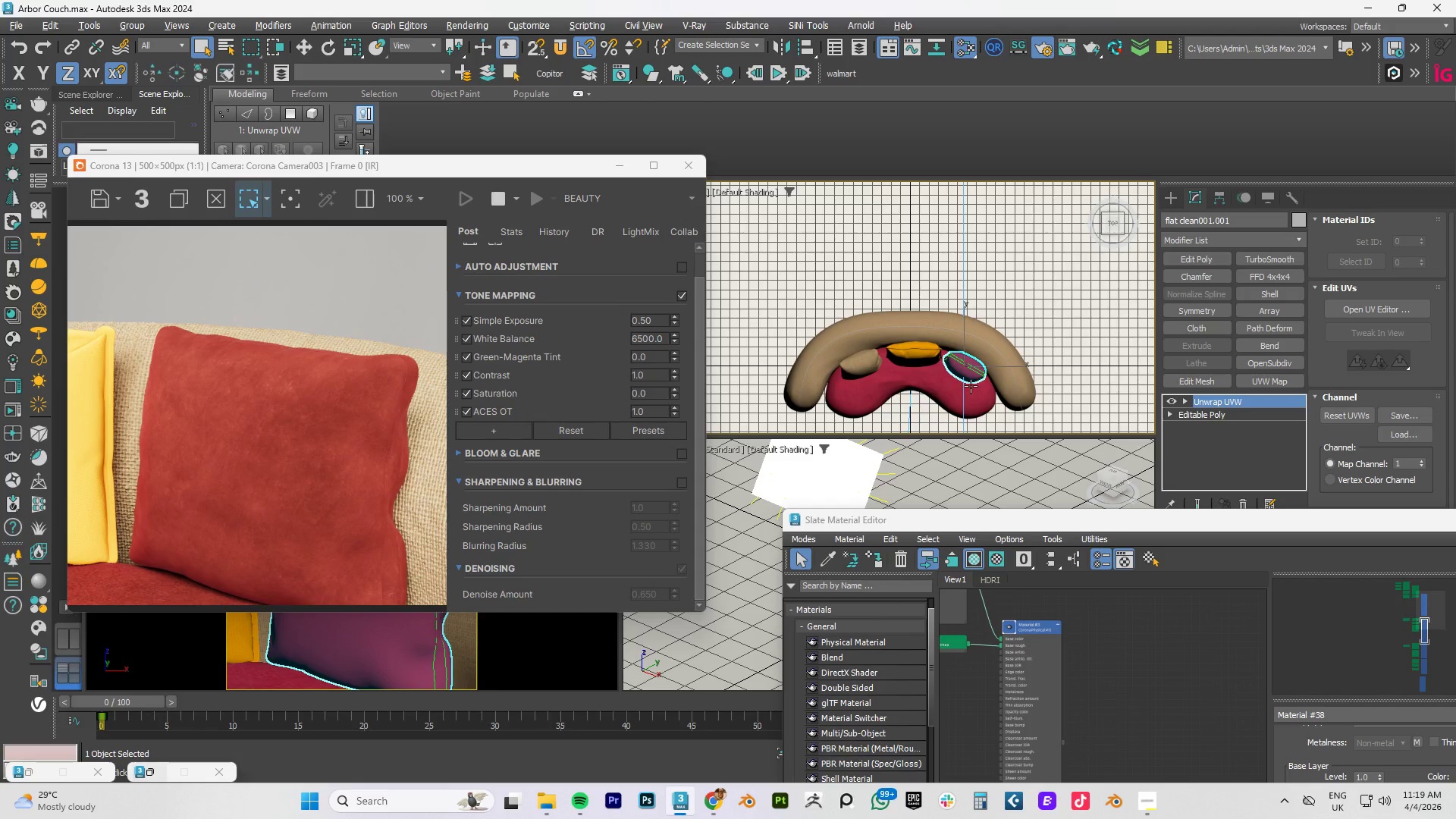 
scroll: coordinate [994, 367], scroll_direction: down, amount: 2.0
 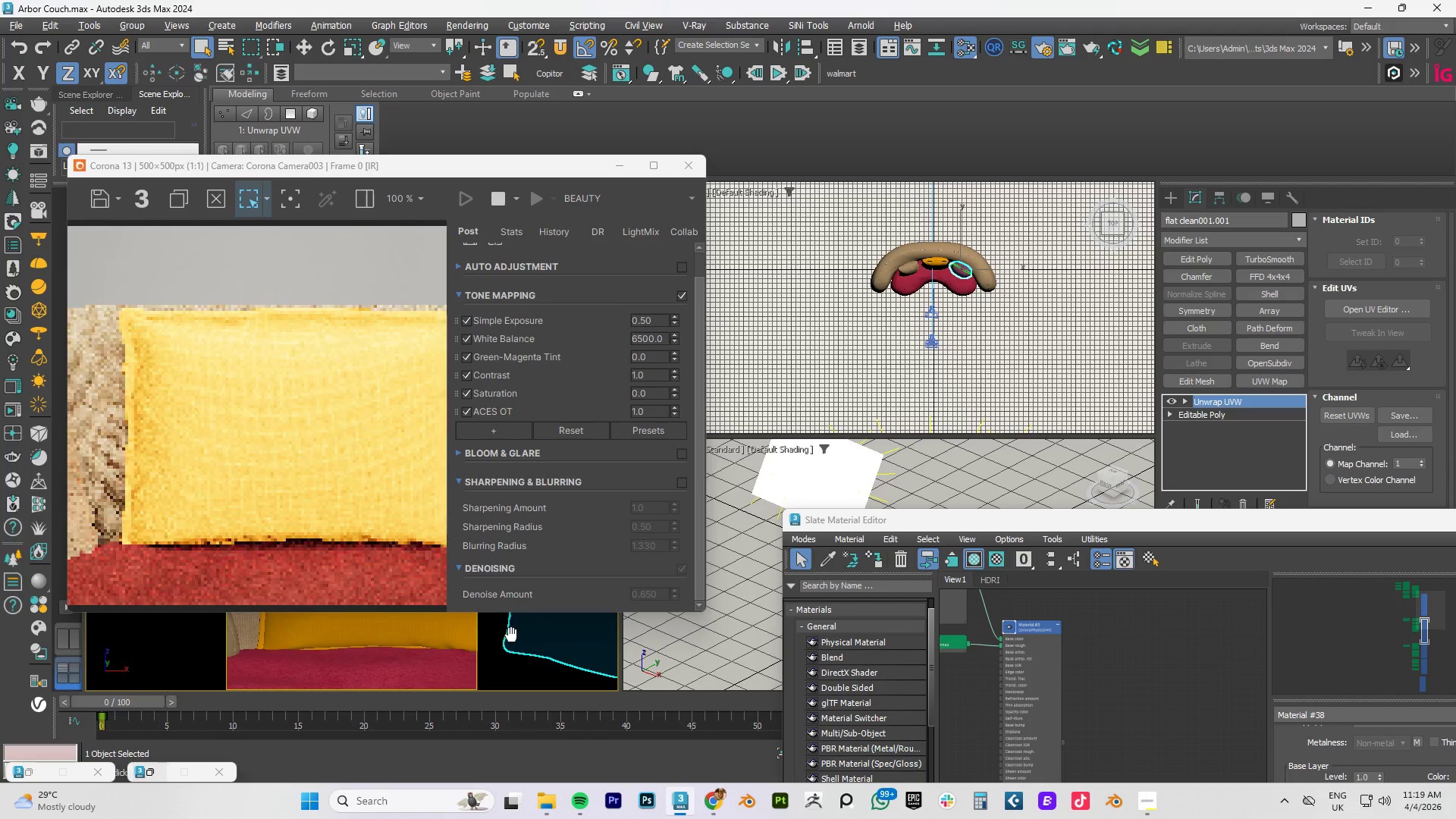 
wait(5.12)
 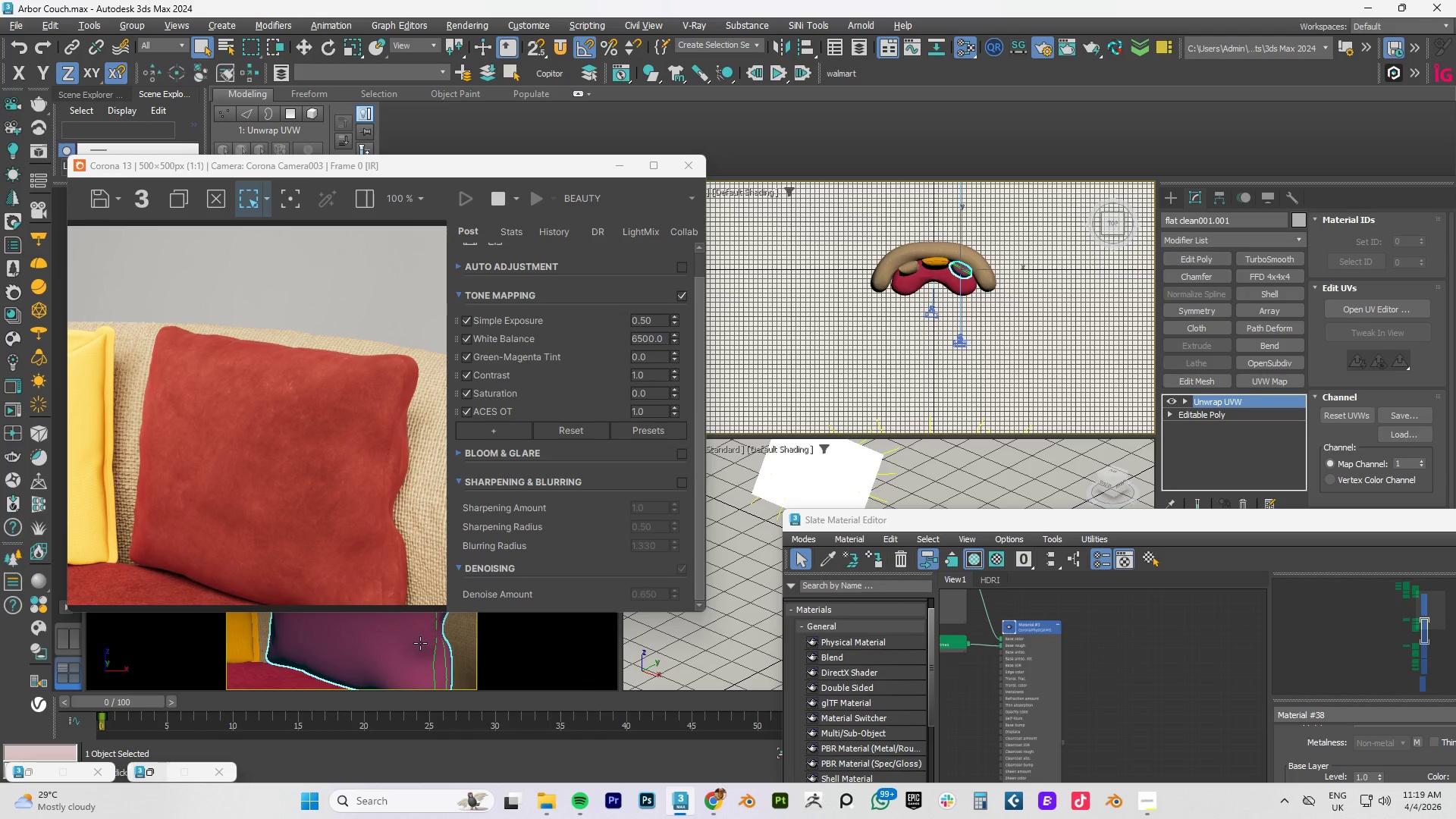 
left_click_drag(start_coordinate=[965, 518], to_coordinate=[1308, 751])
 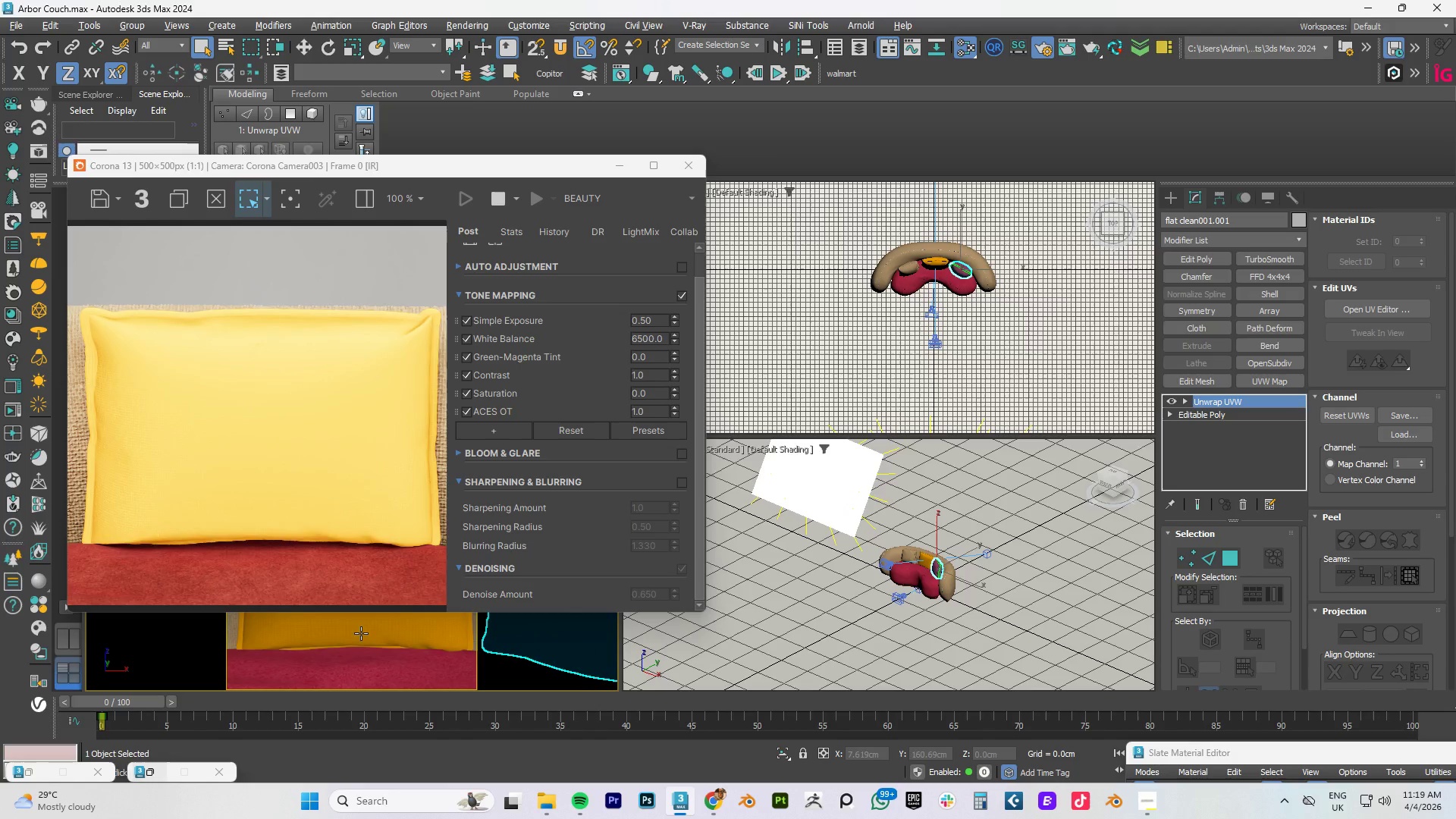 
wait(5.78)
 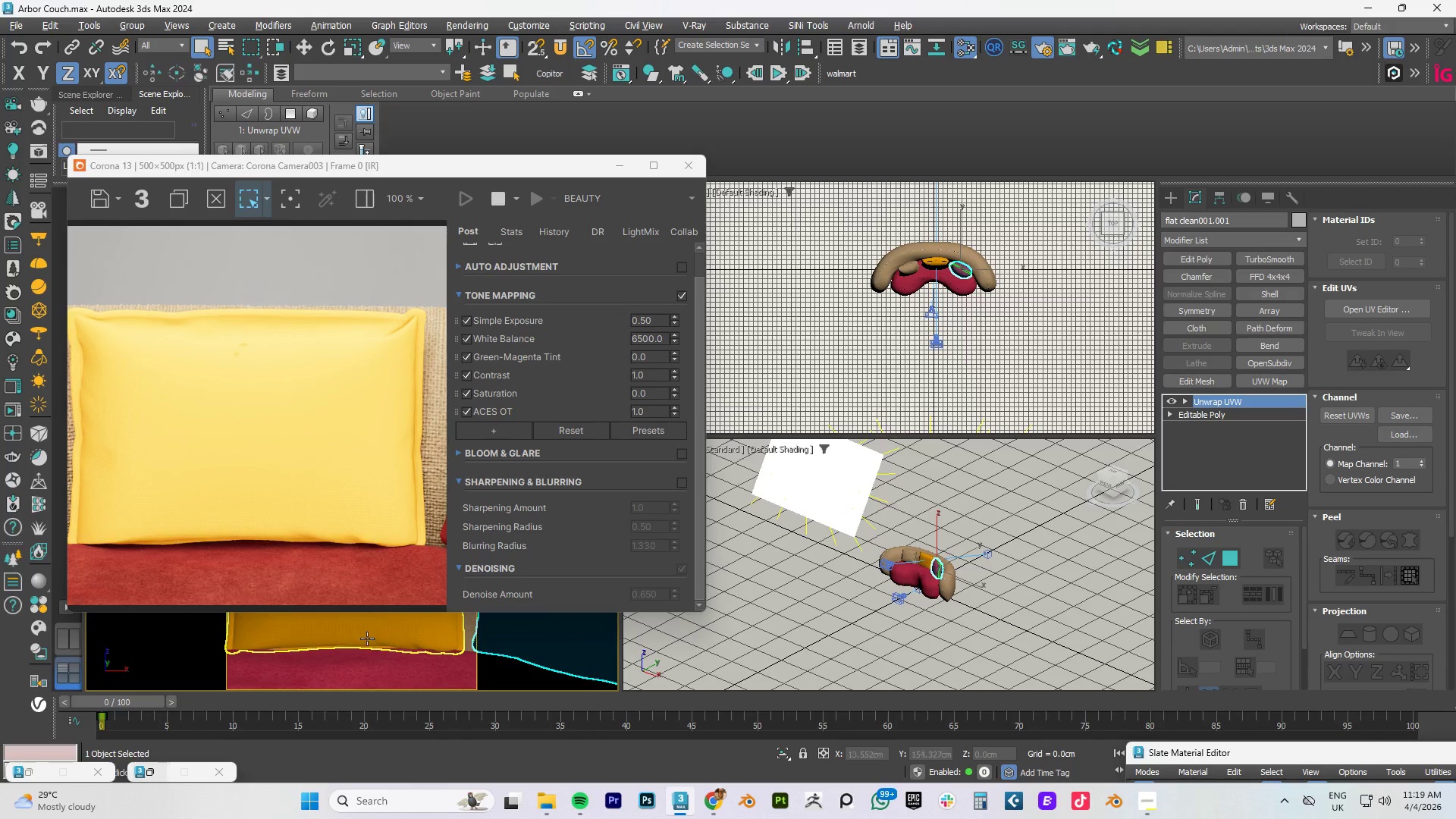 
left_click([934, 340])
 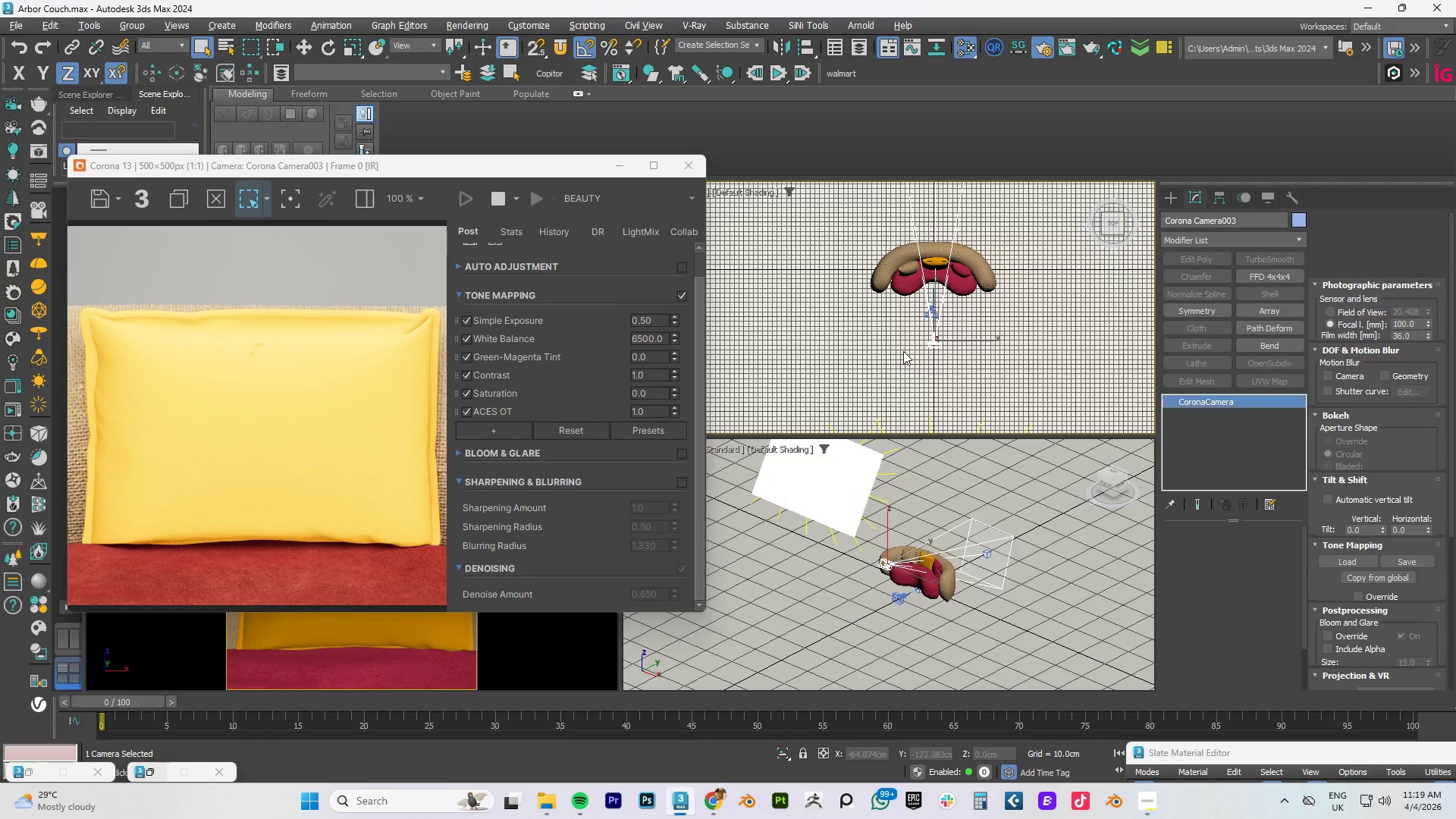 
key(W)
 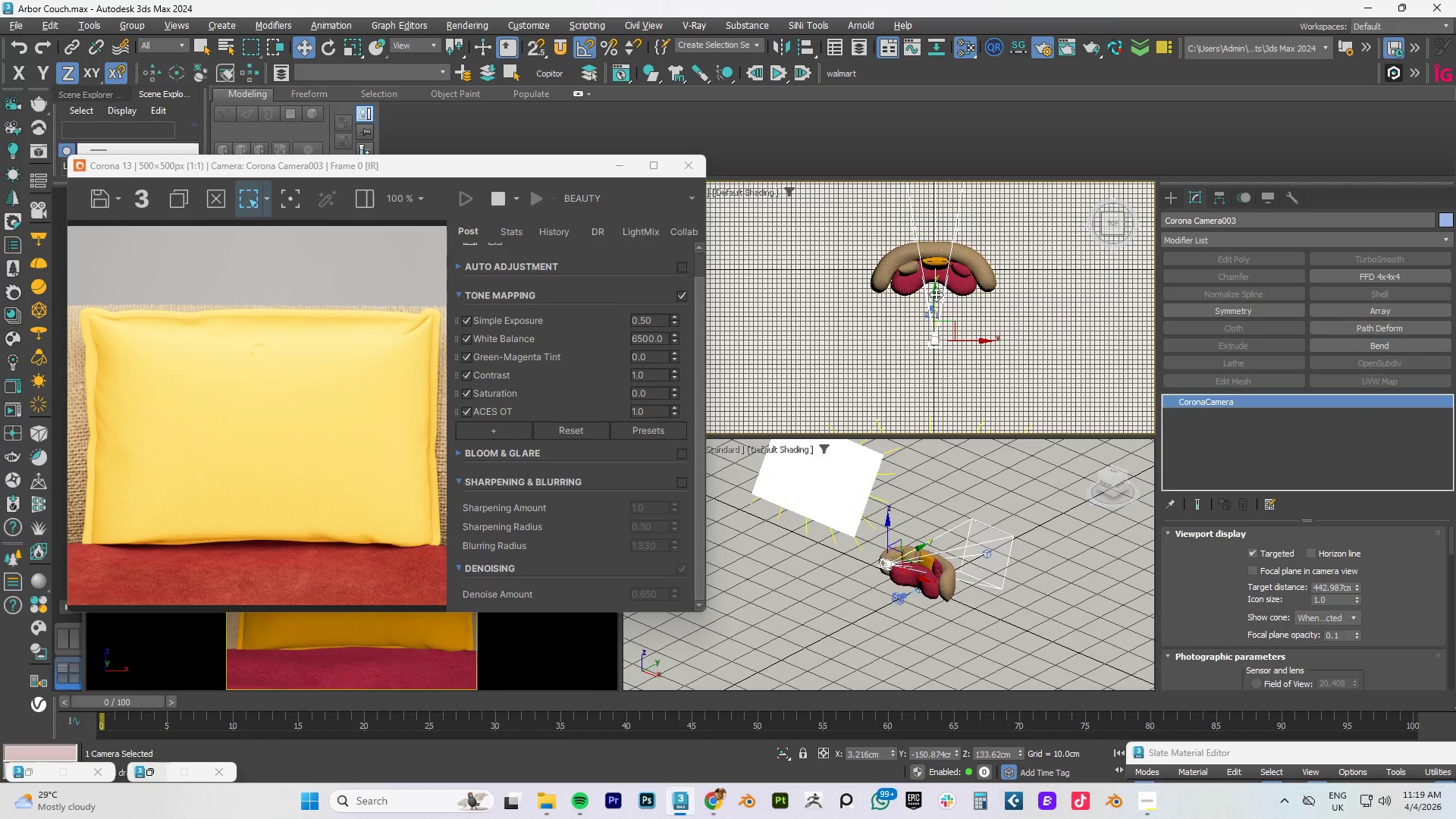 
left_click_drag(start_coordinate=[934, 294], to_coordinate=[909, 620])
 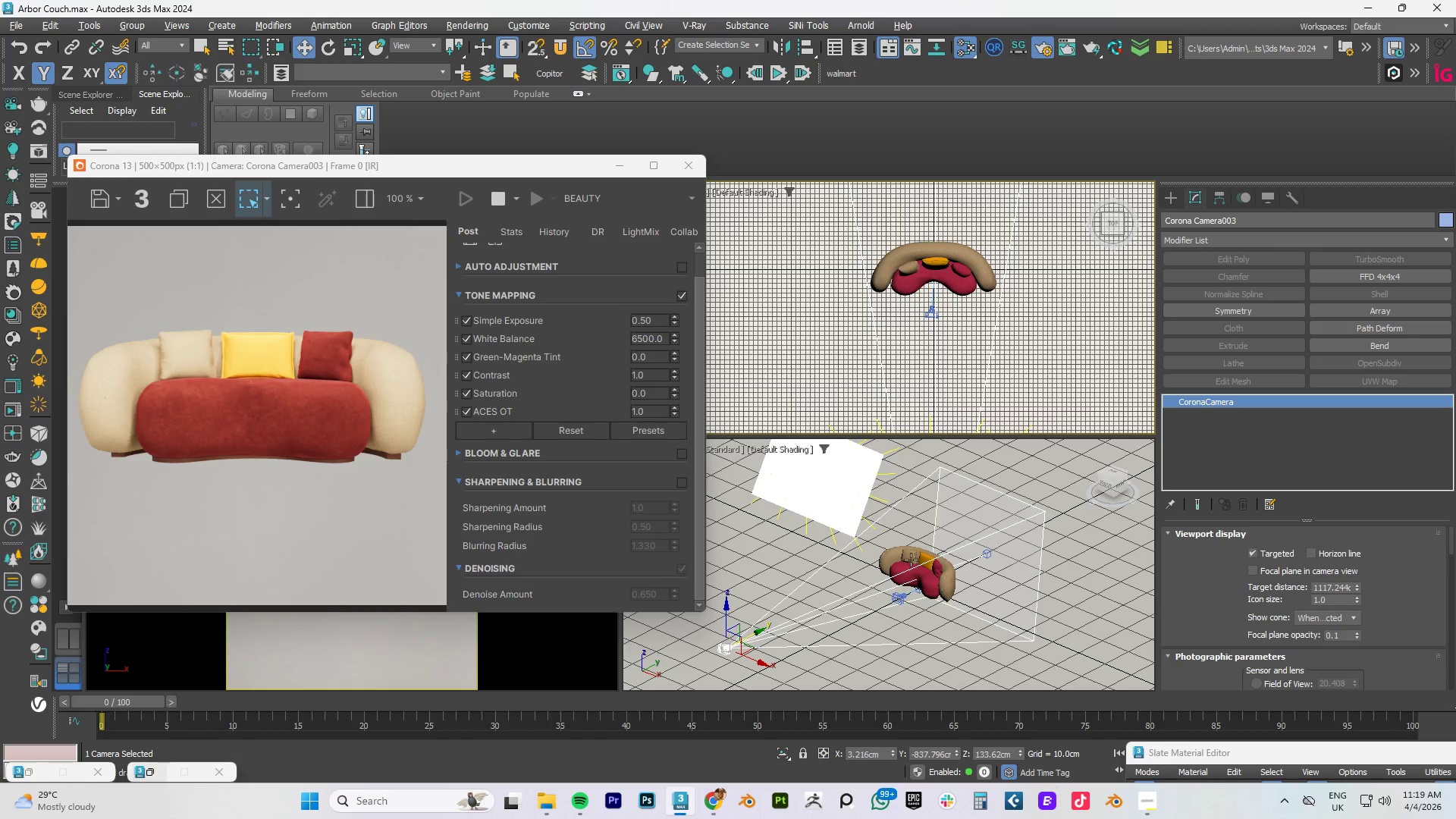 
hold_key(key=AltLeft, duration=0.97)
 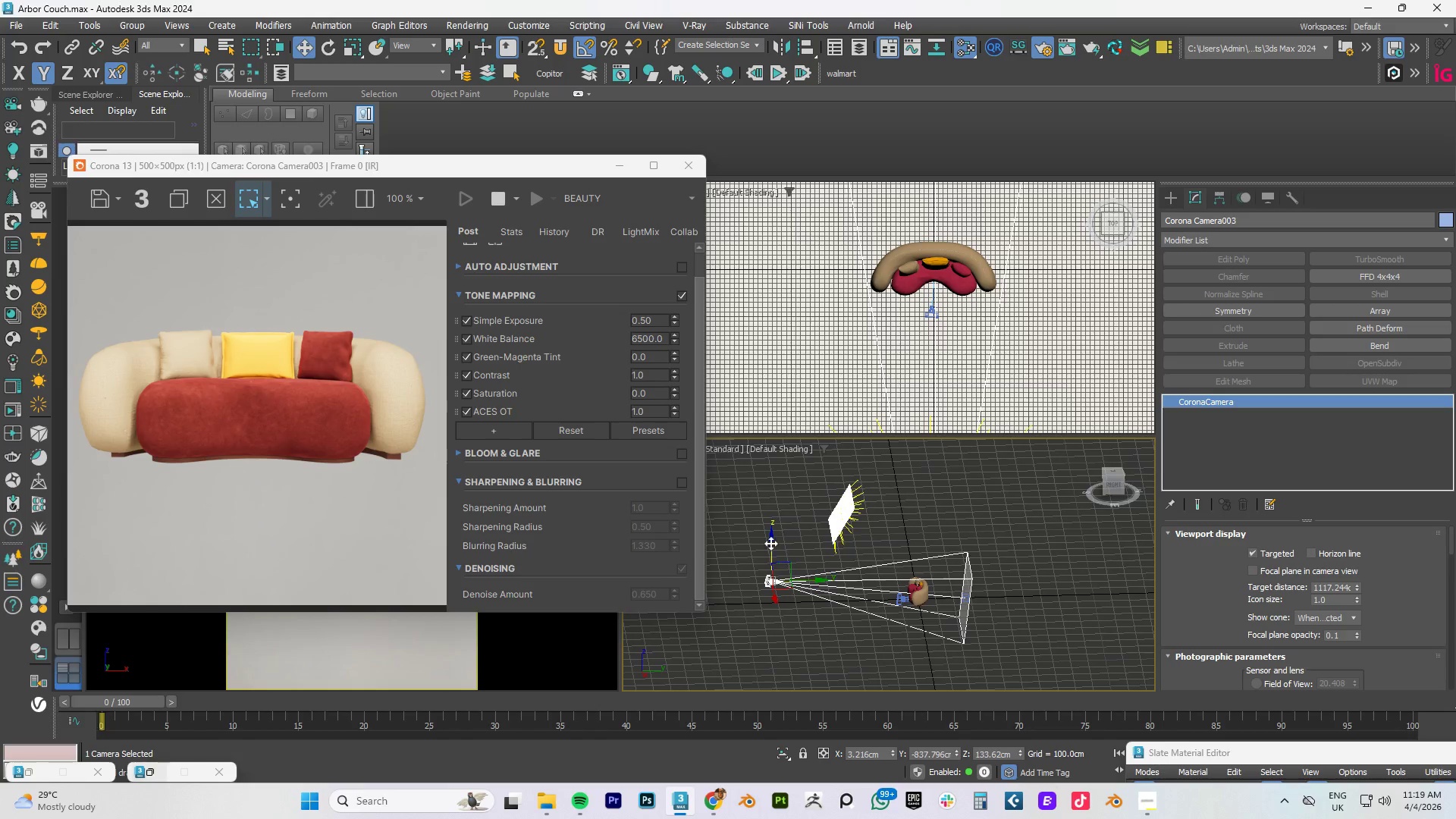 
scroll: coordinate [879, 576], scroll_direction: down, amount: 2.0
 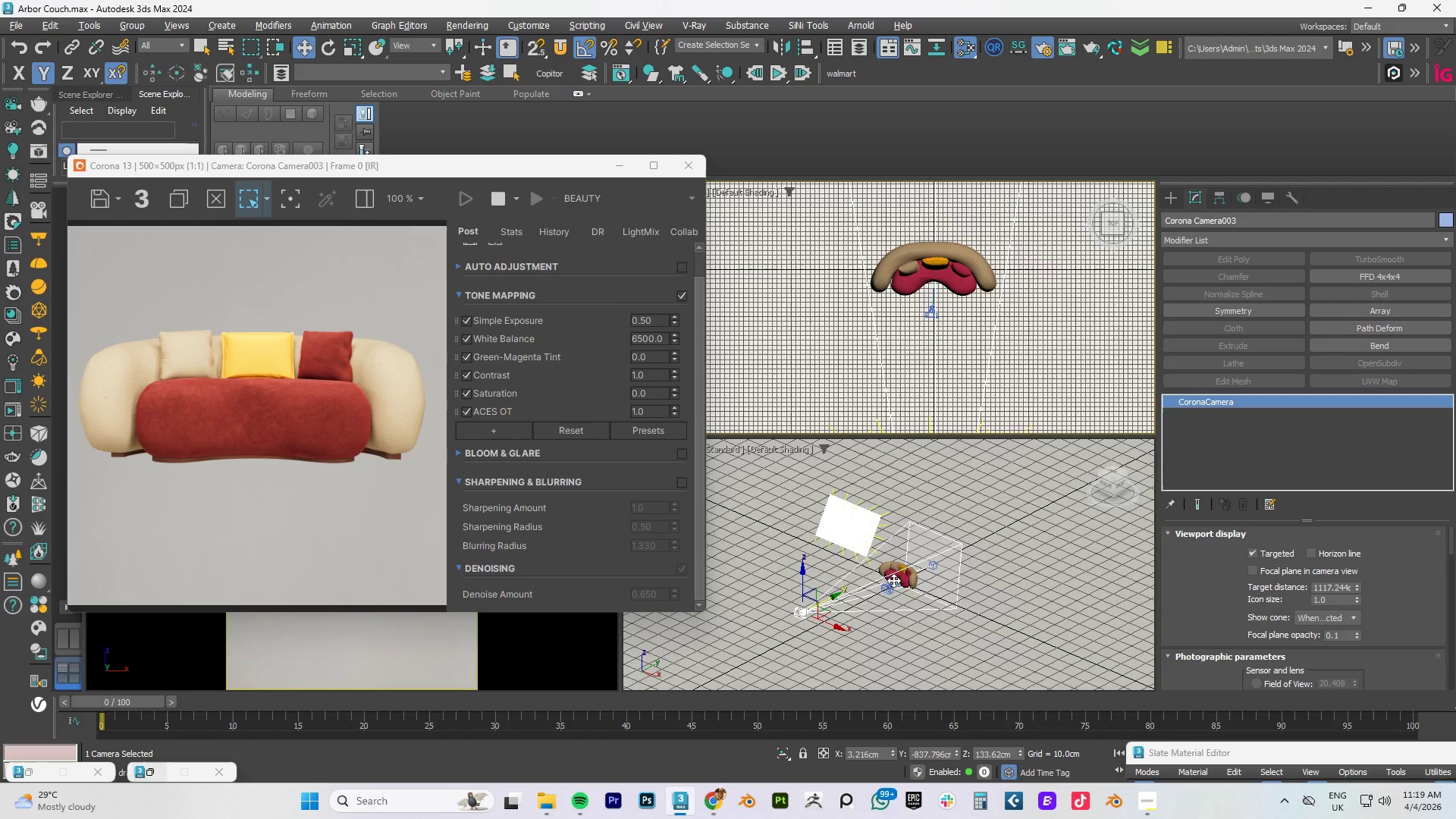 
left_click_drag(start_coordinate=[770, 543], to_coordinate=[774, 521])
 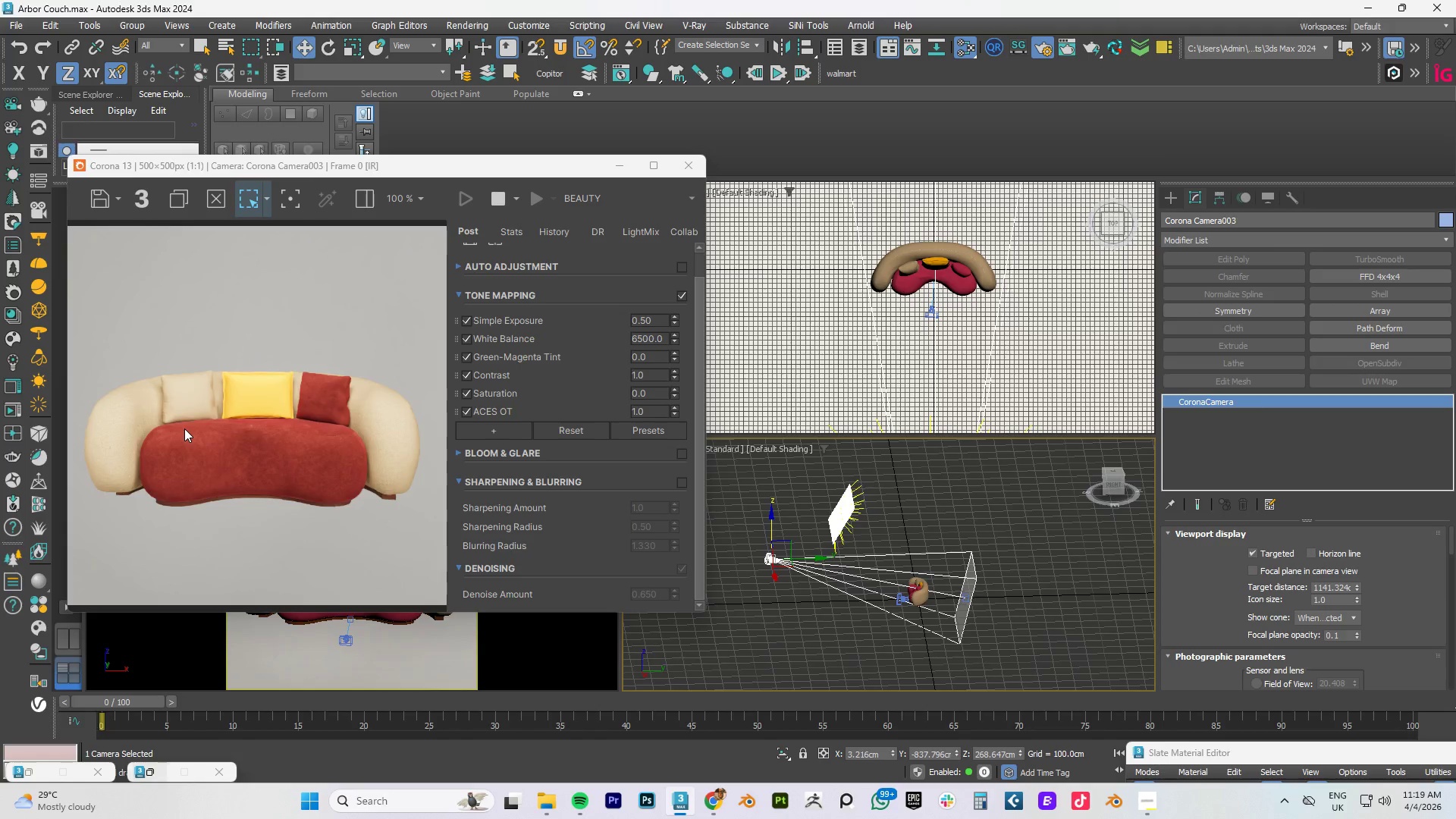 
scroll: coordinate [184, 428], scroll_direction: up, amount: 1.0
 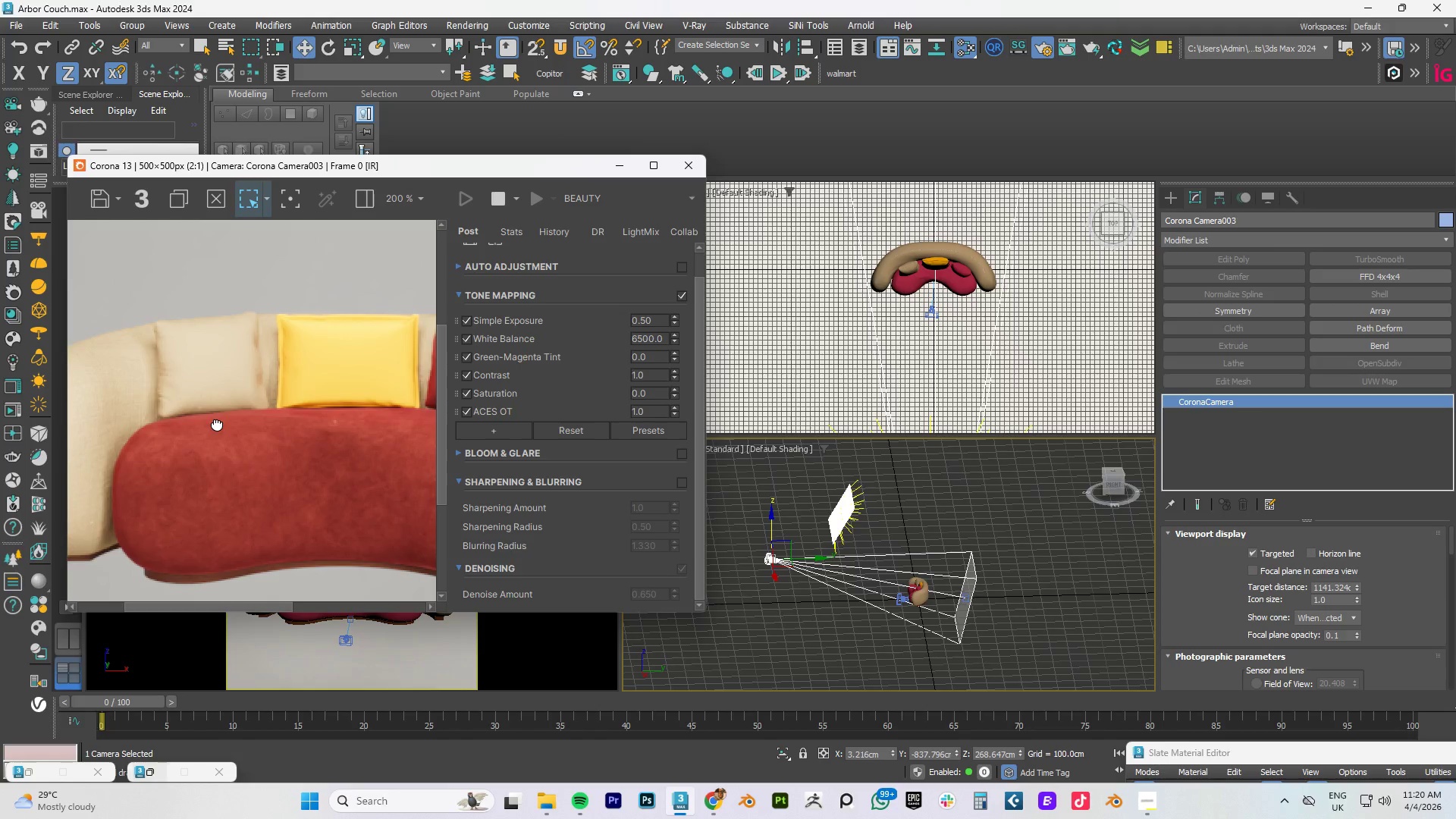 
wait(5.4)
 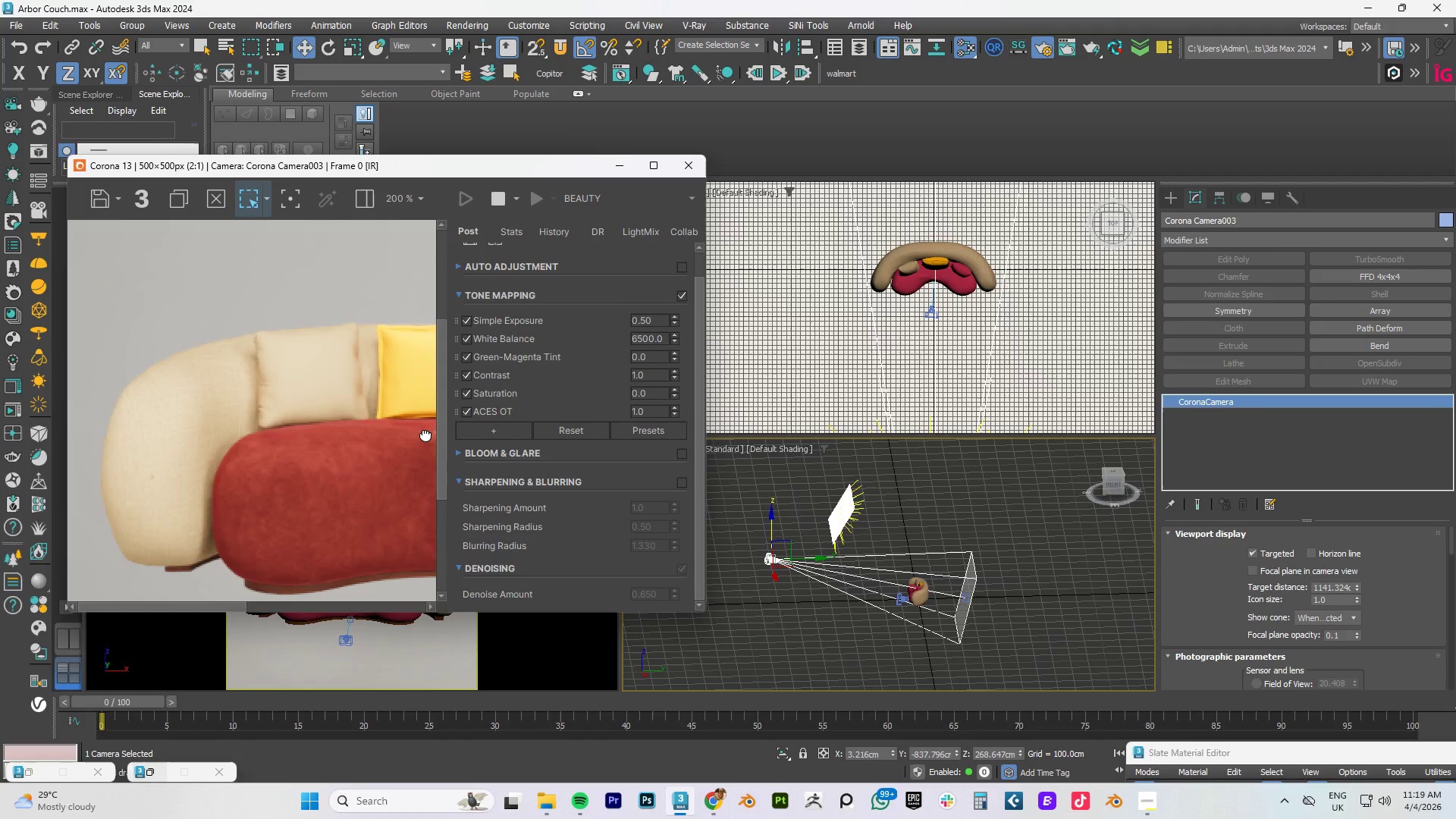 
scroll: coordinate [174, 422], scroll_direction: up, amount: 1.0
 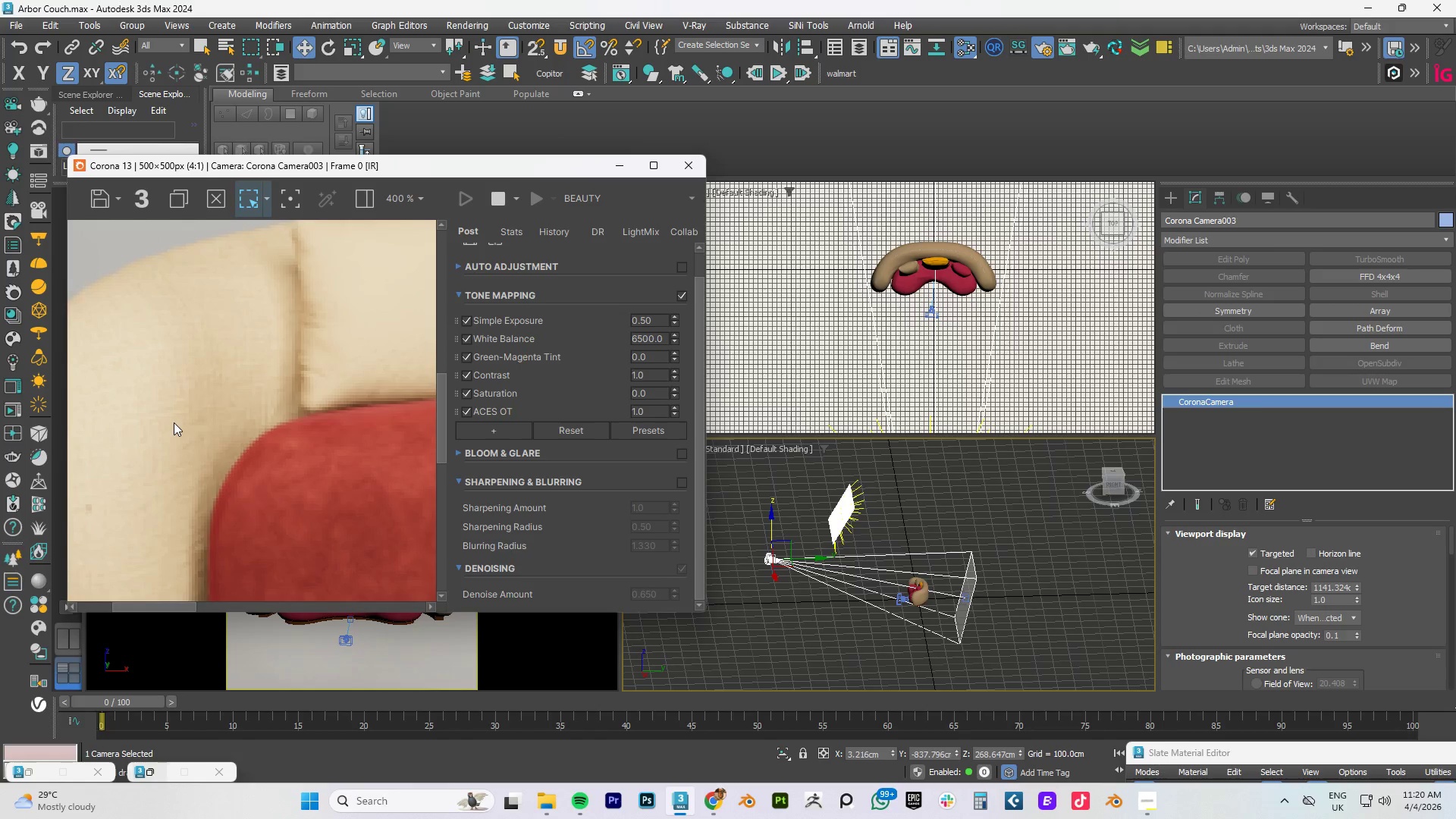 
scroll: coordinate [174, 422], scroll_direction: down, amount: 2.0
 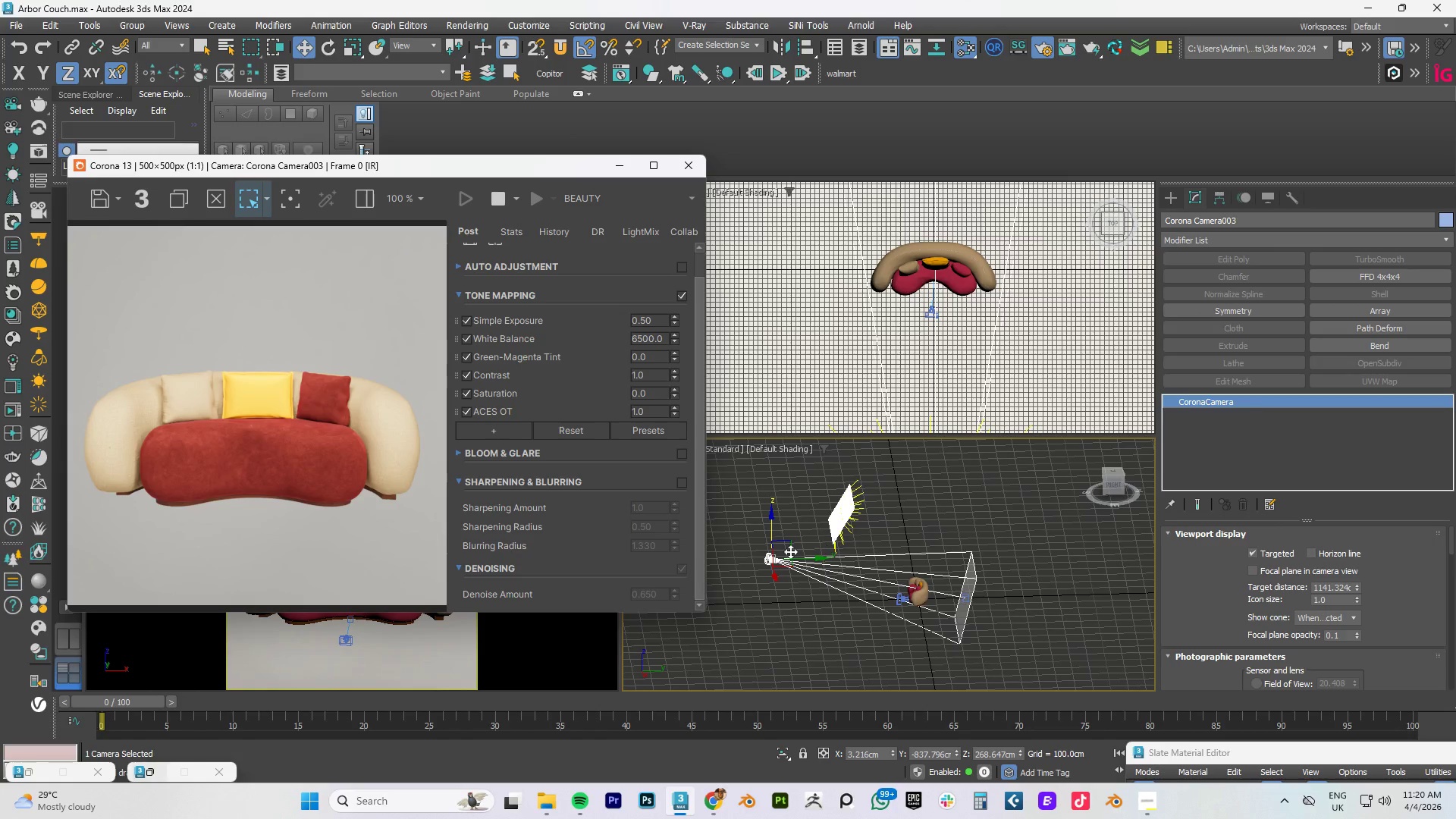 
left_click_drag(start_coordinate=[799, 557], to_coordinate=[807, 557])
 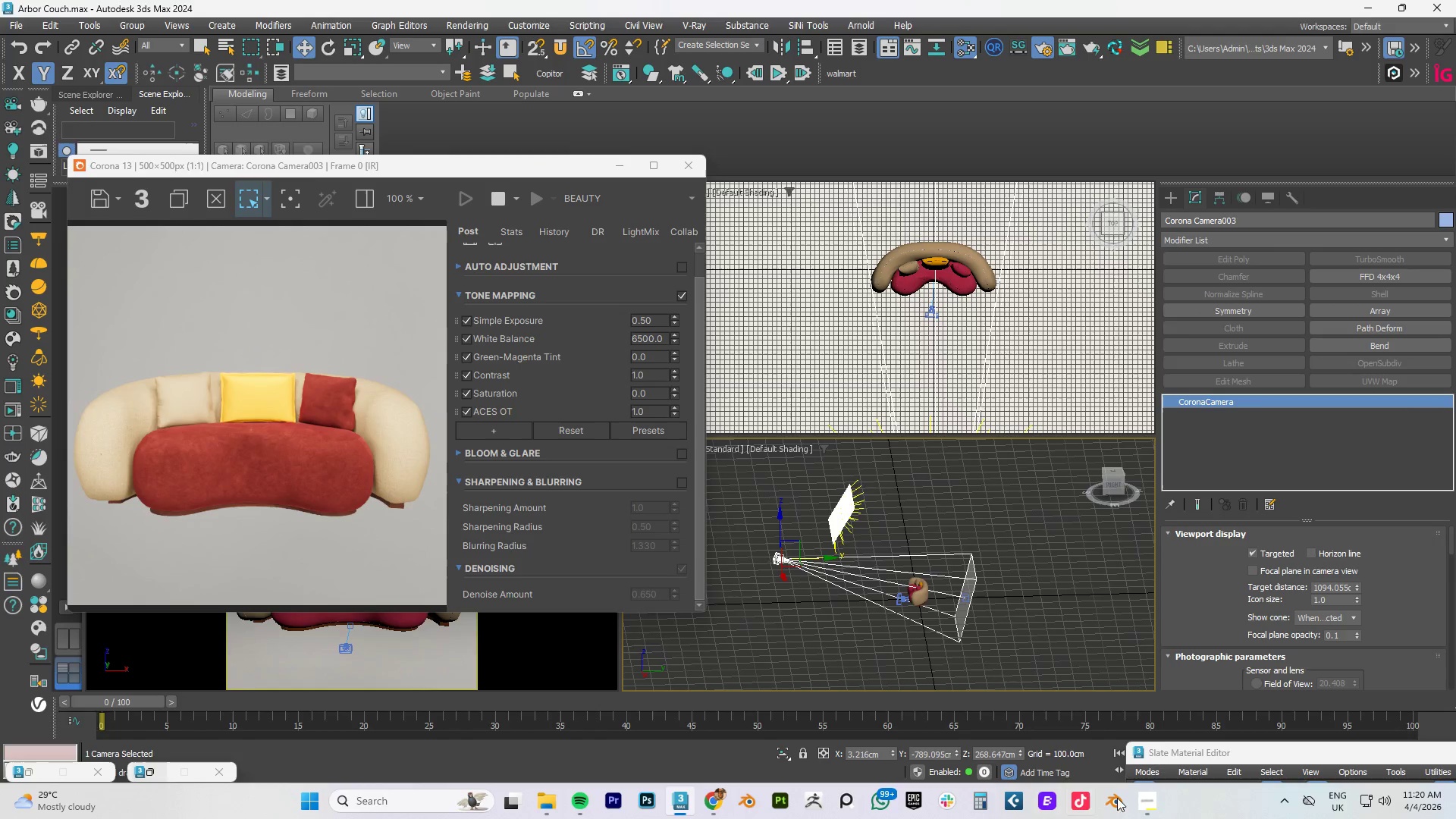 
left_click([1155, 804])